 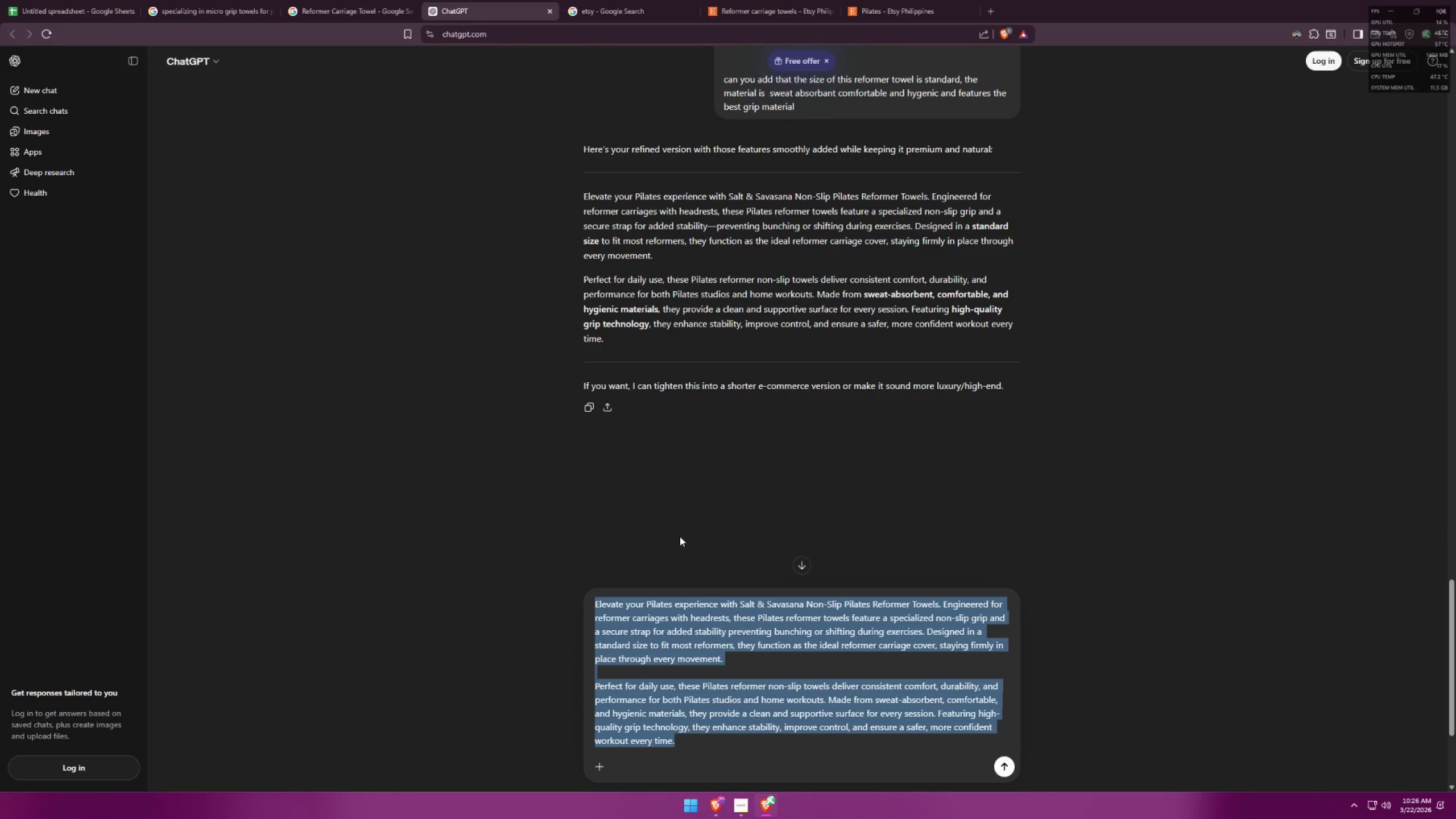 
key(Control+ControlLeft)
 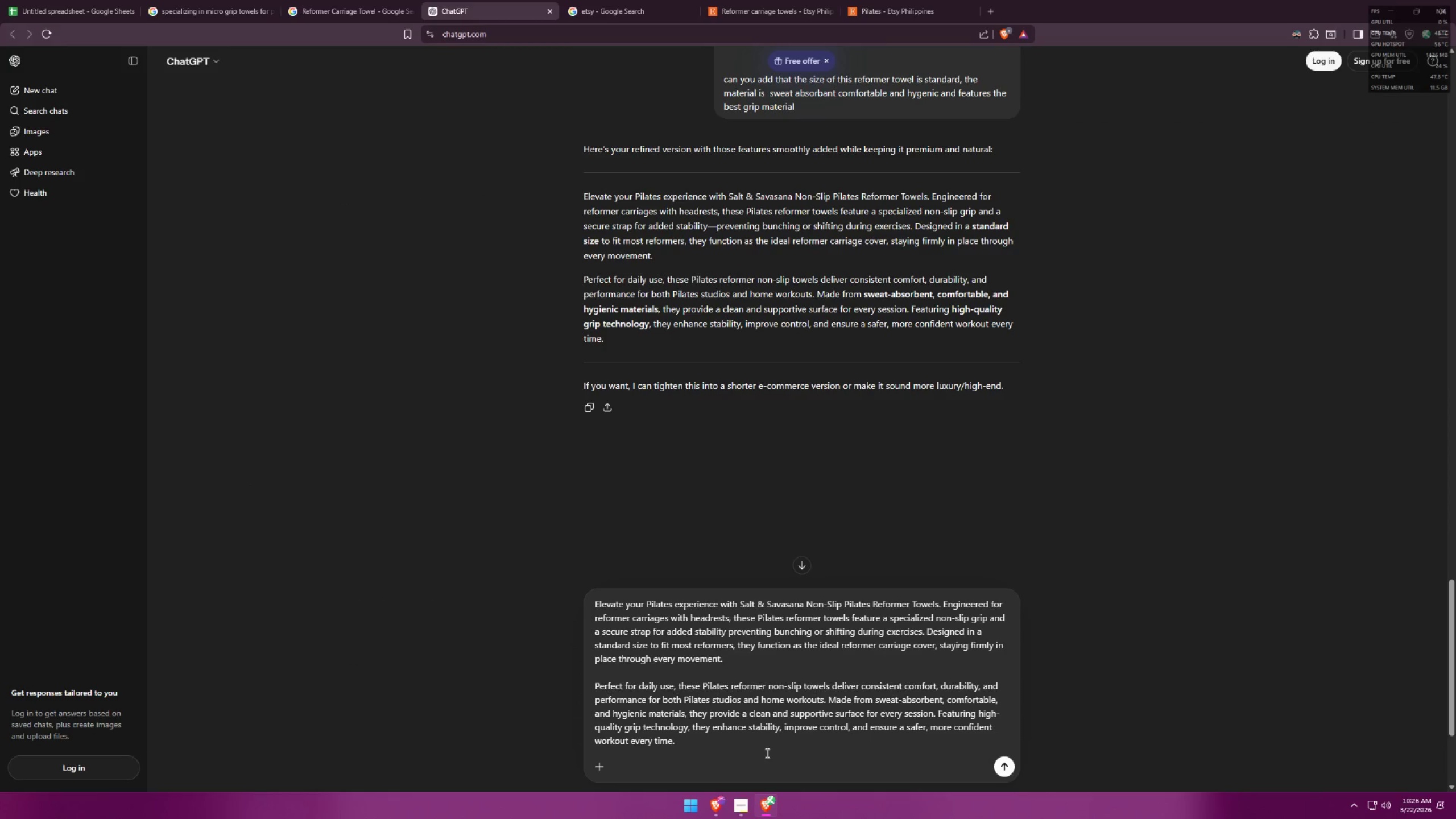 
key(Control+A)
 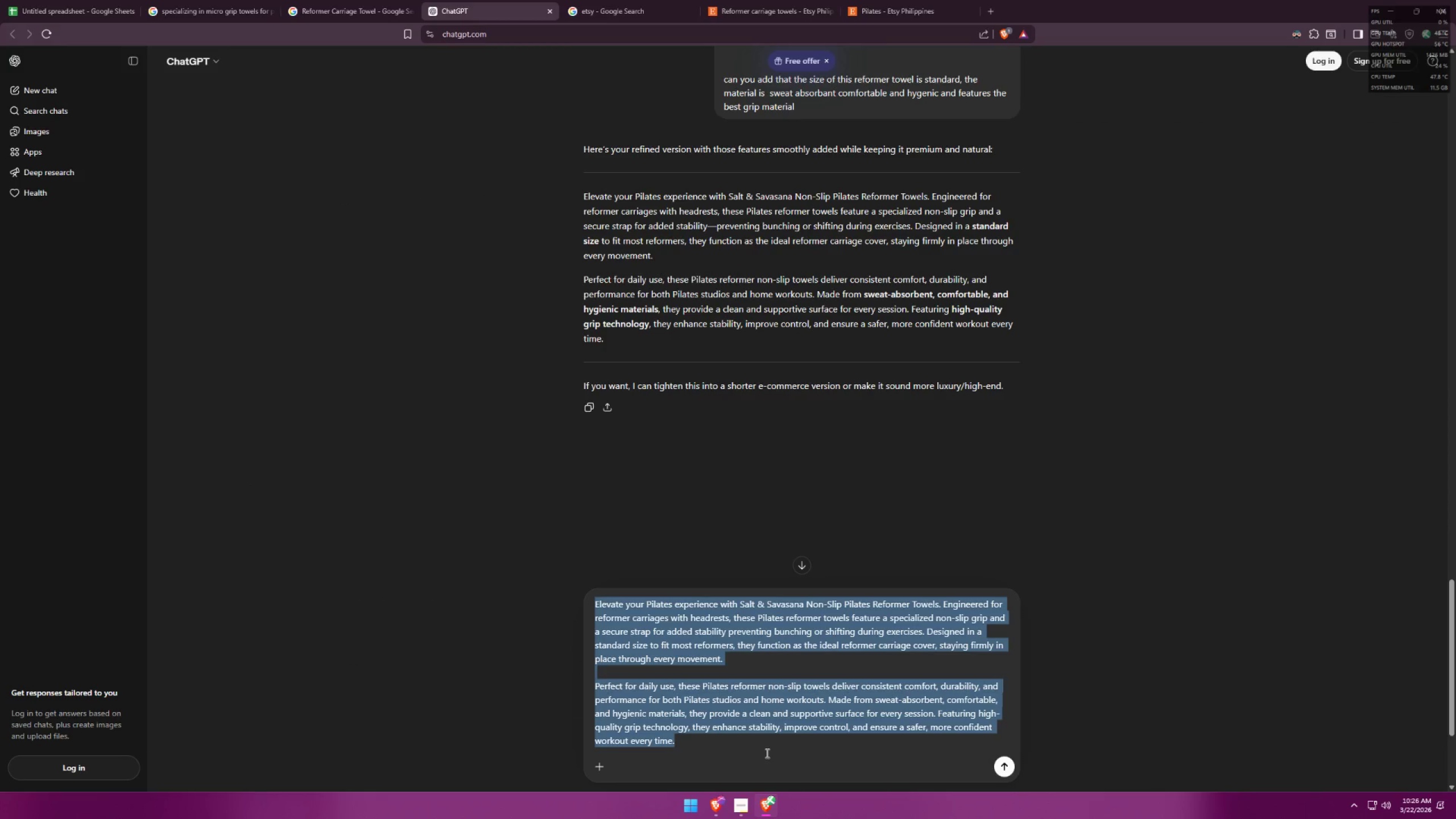 
key(Backspace)
type(now im gonna make a fi)
key(Backspace)
key(Backspace)
type(different av)
key(Backspace)
key(Backspace)
type(variant of this product, the lightweight and east)
key(Backspace)
type(y to carry reformer towels)
 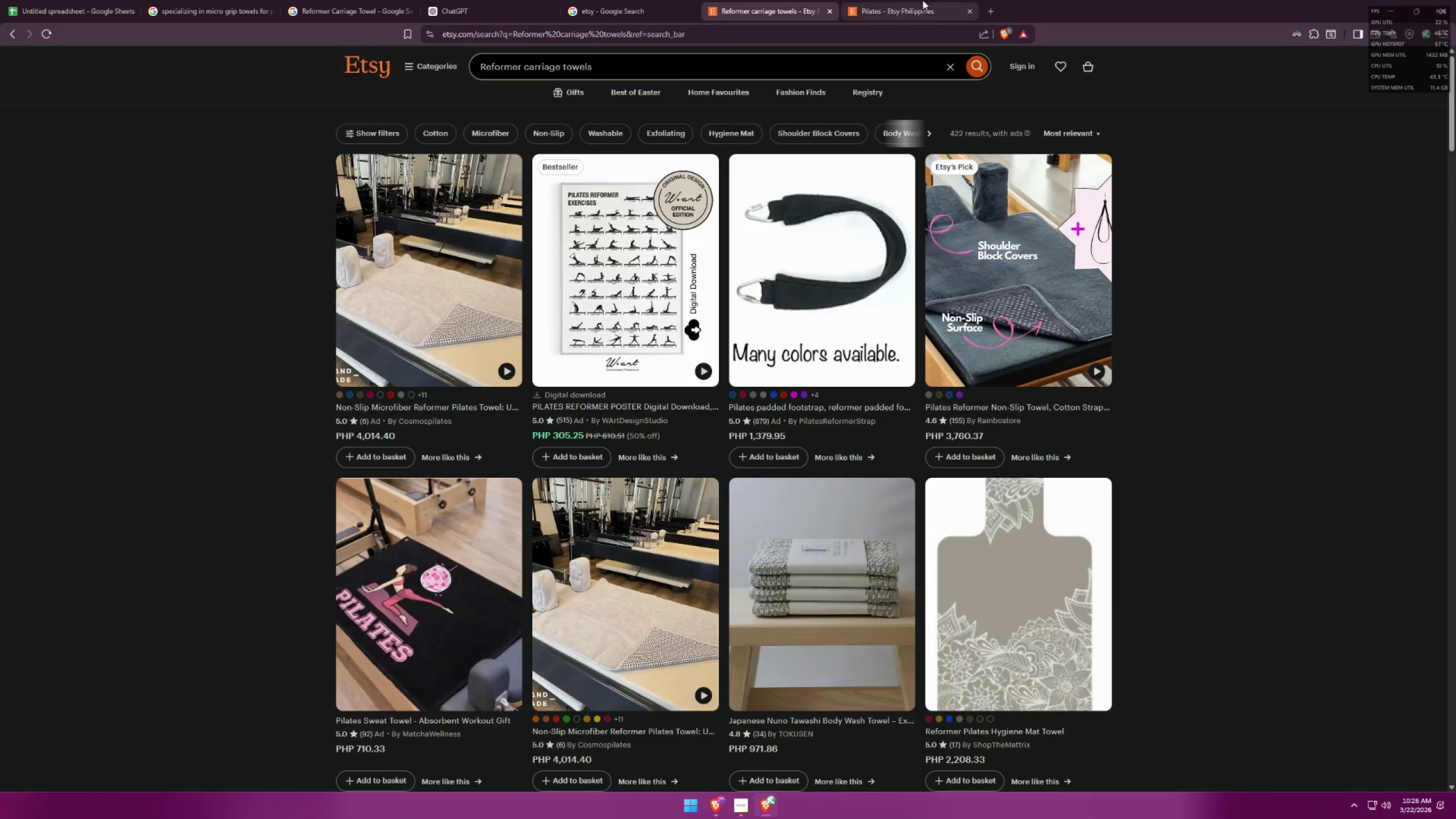 
double_click([795, 0])
 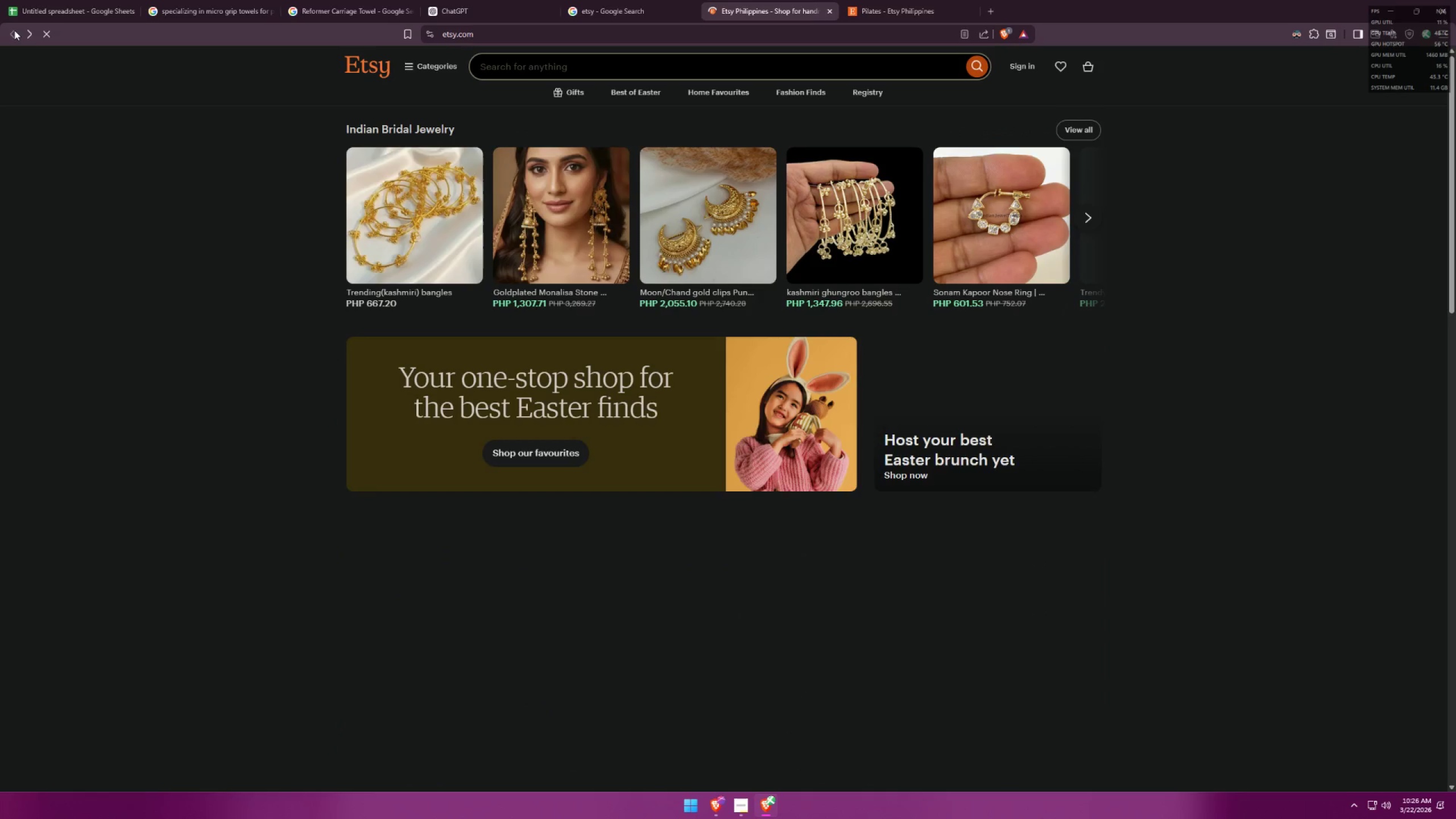 
left_click([26, 31])
 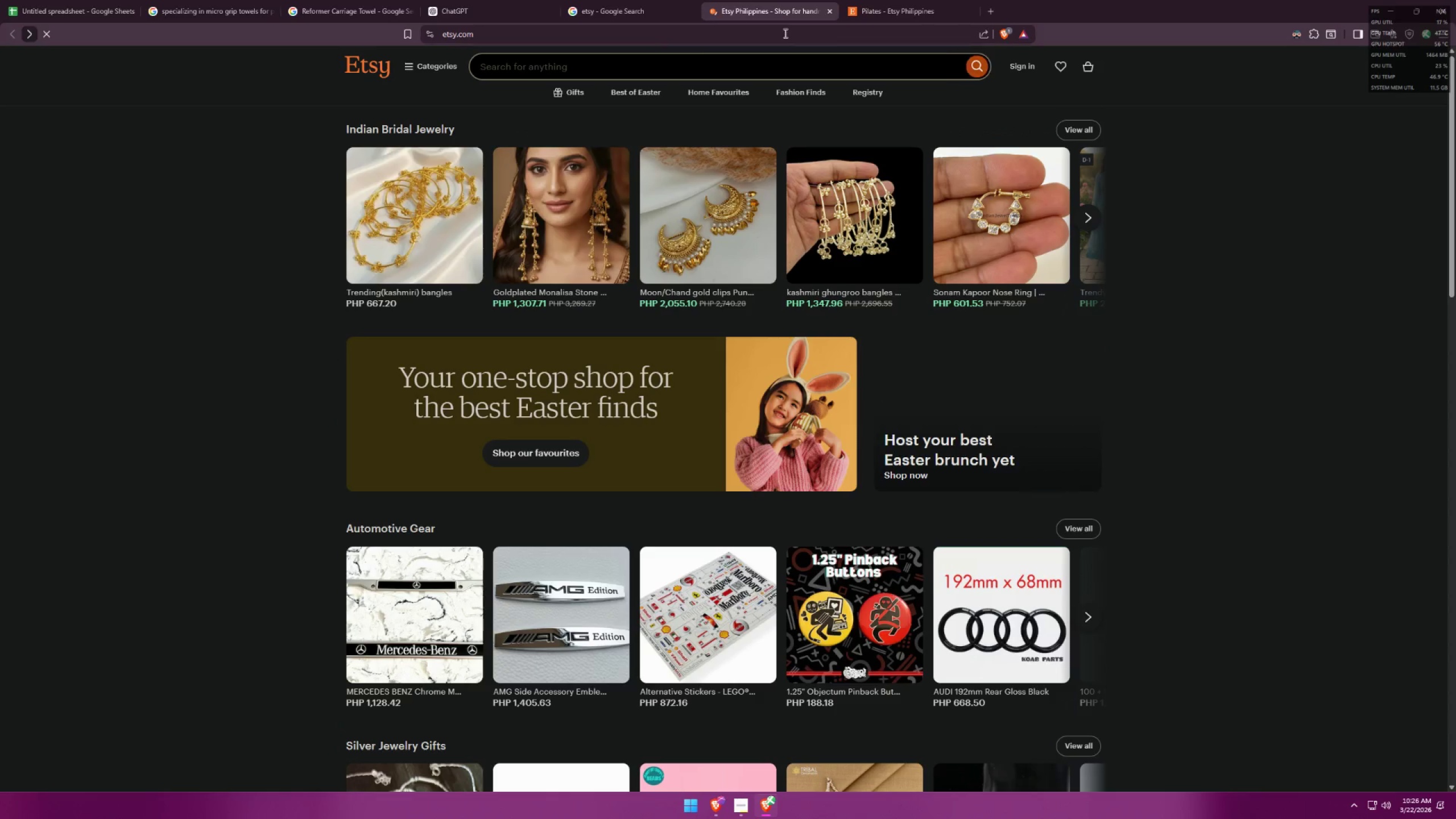 
left_click([883, 0])
 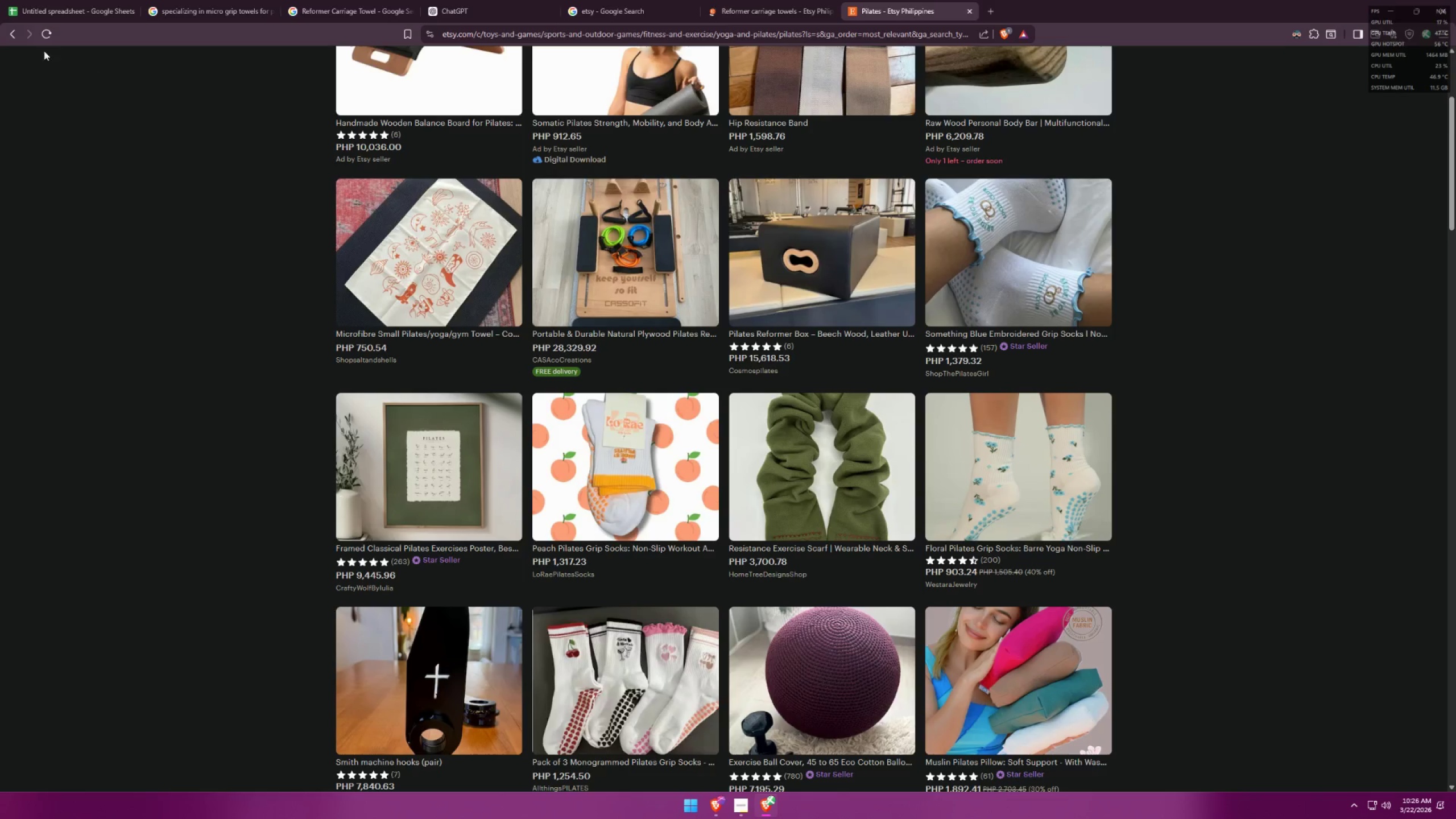 
left_click([9, 35])
 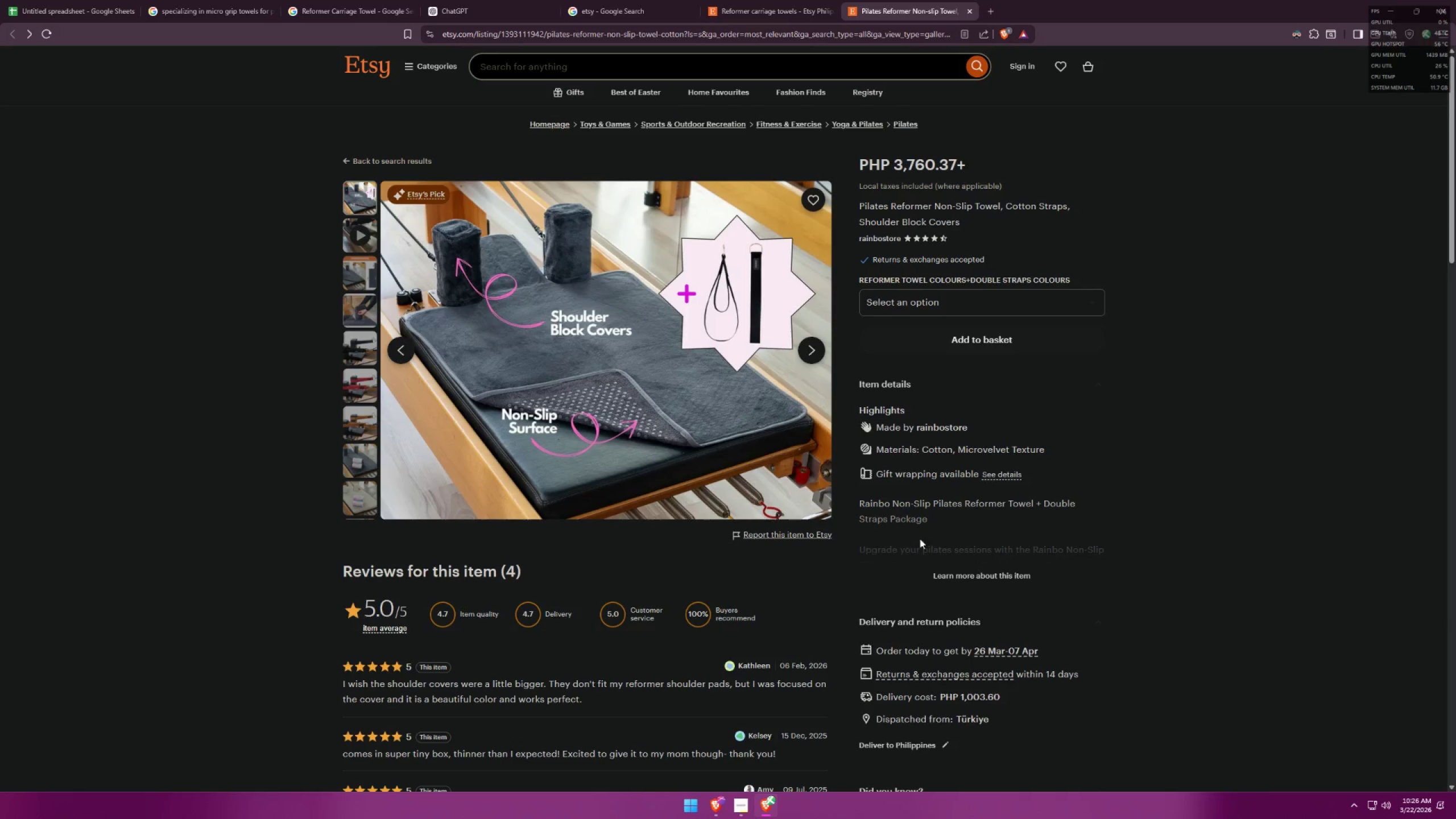 
left_click([990, 574])
 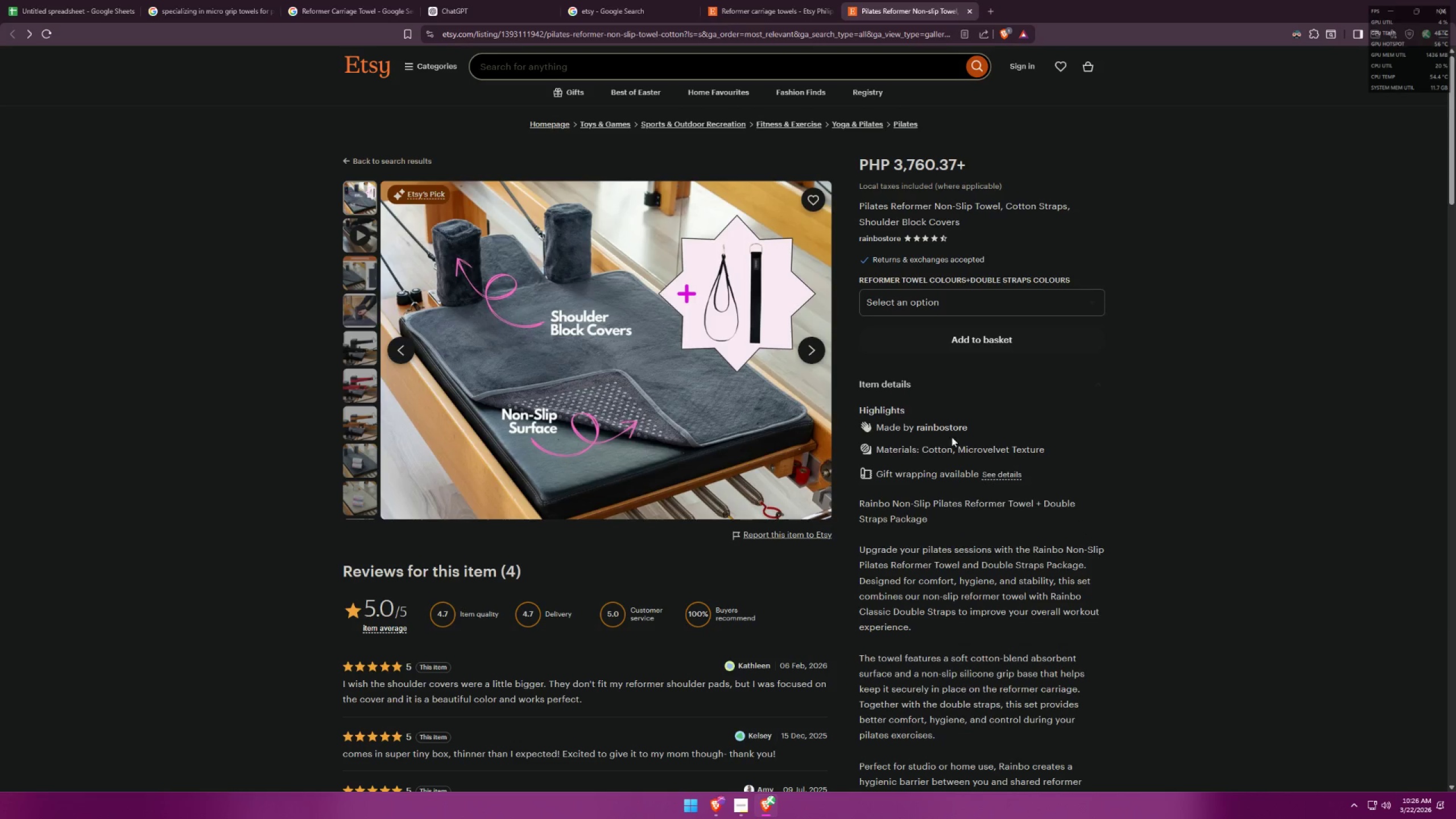 
double_click([603, 0])
 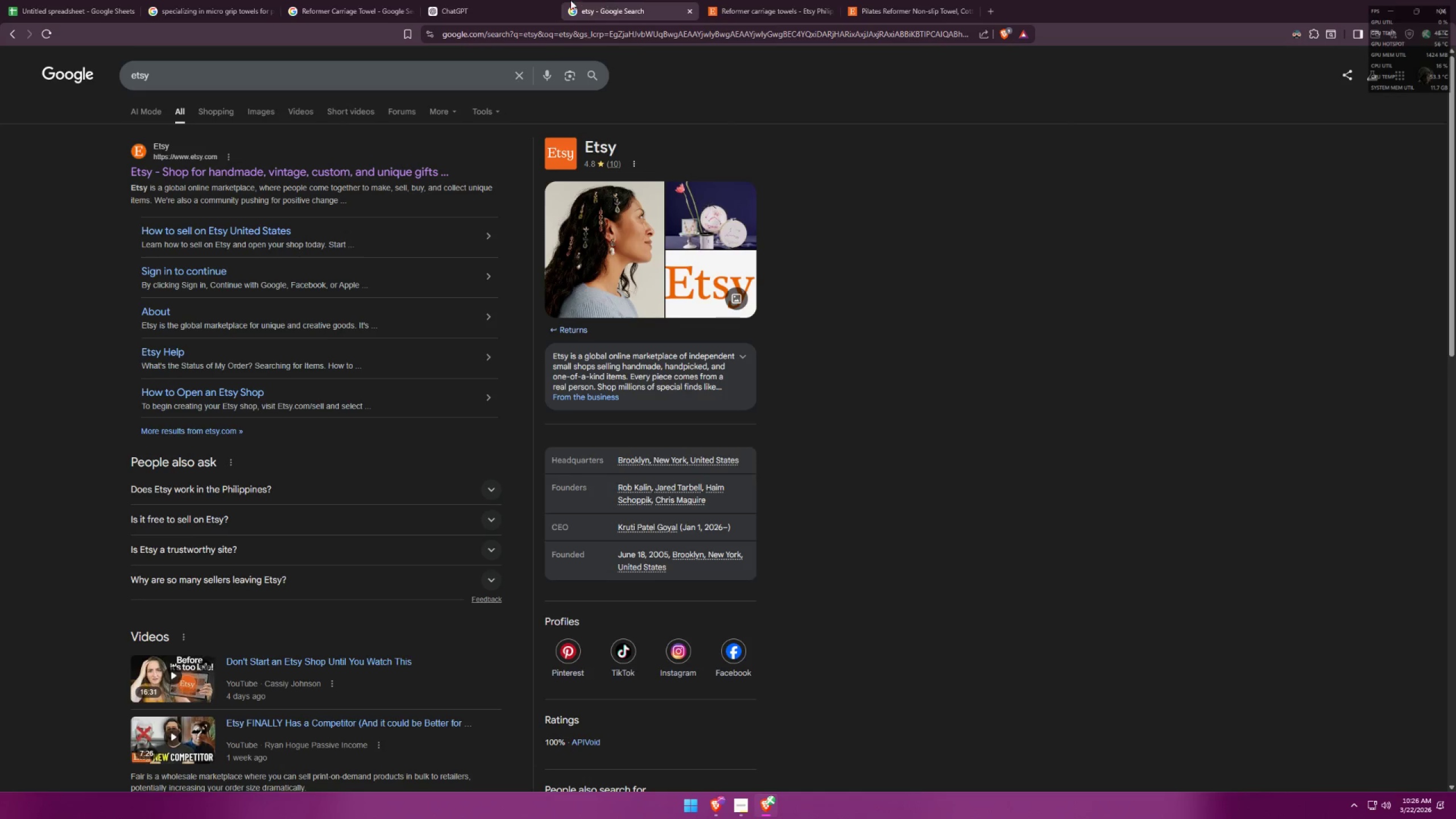 
triple_click([508, 0])
 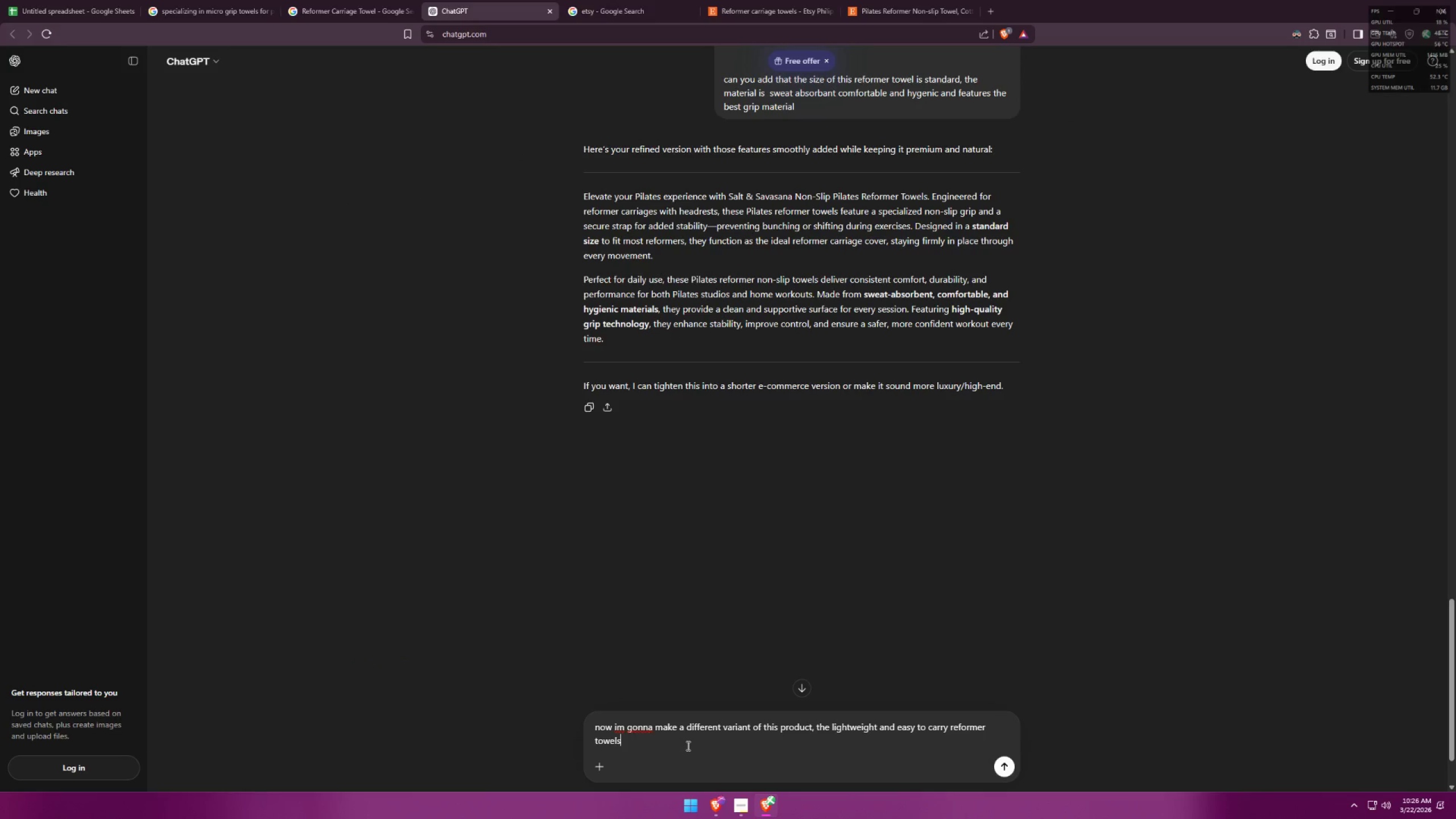 
type(, that dried)
key(Backspace)
type(s easily and )
 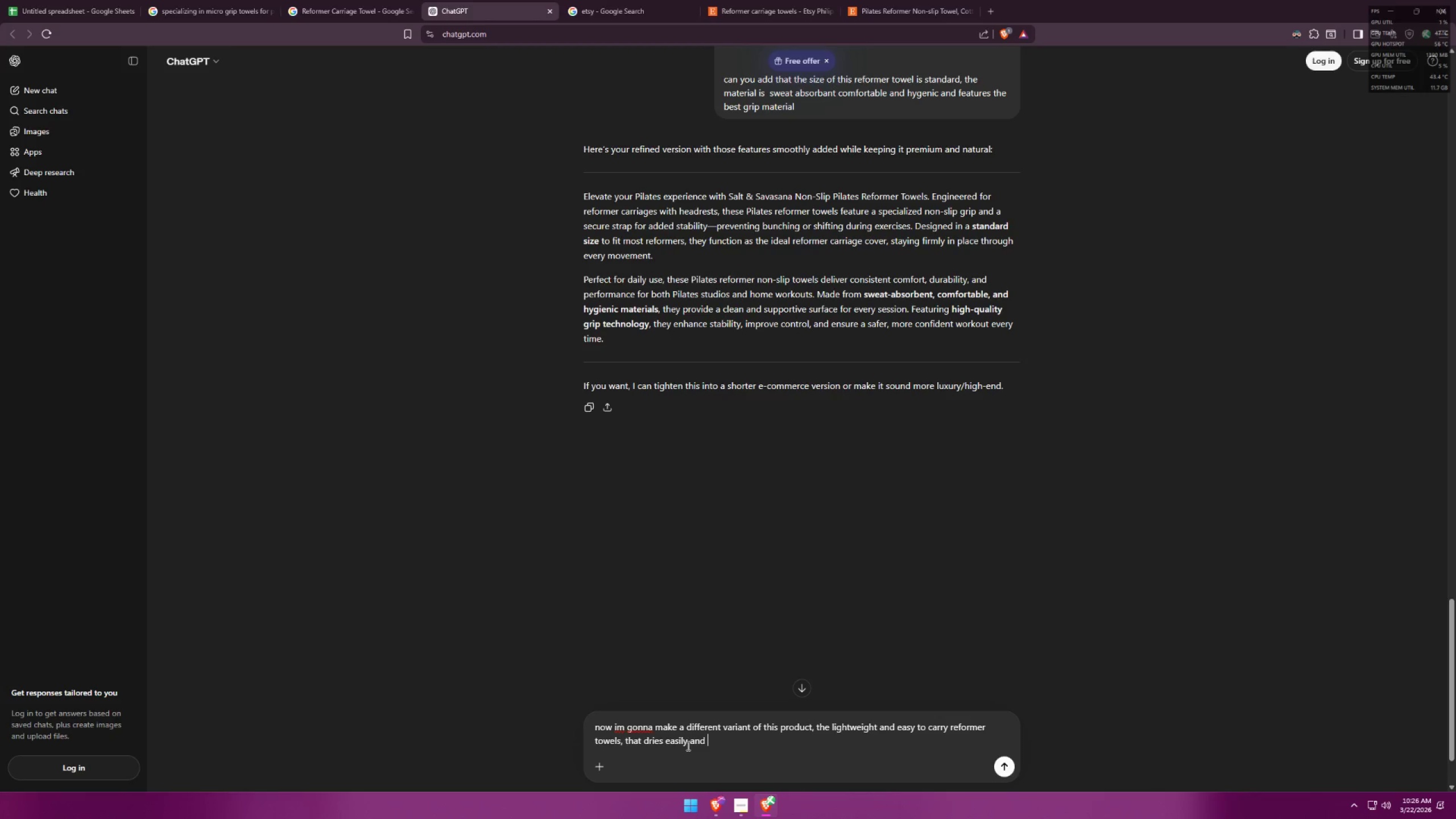 
left_click([946, 725])
 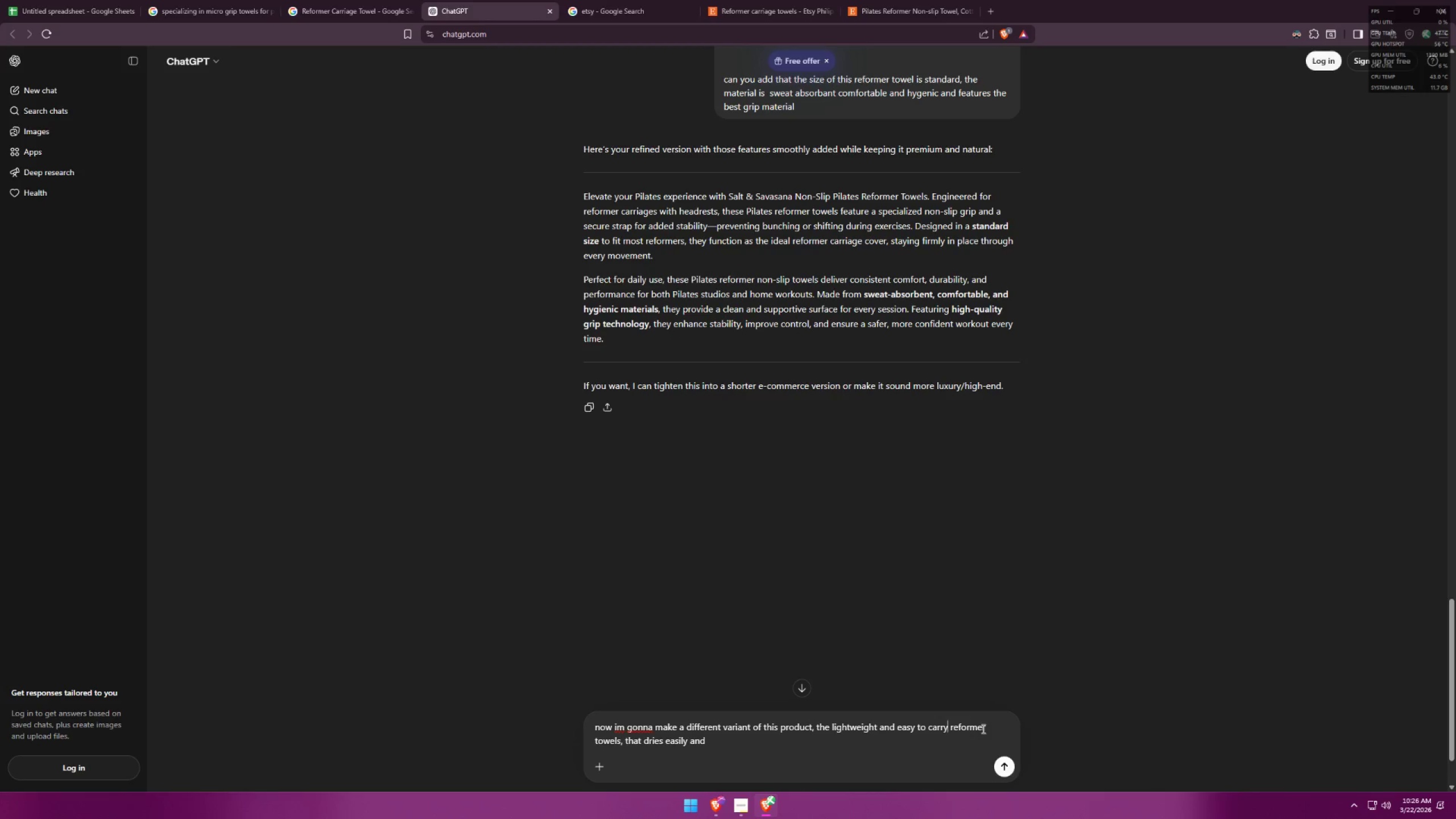 
type(/lightw)
key(Backspace)
key(Backspace)
key(Backspace)
key(Backspace)
key(Backspace)
key(Backspace)
key(Backspace)
 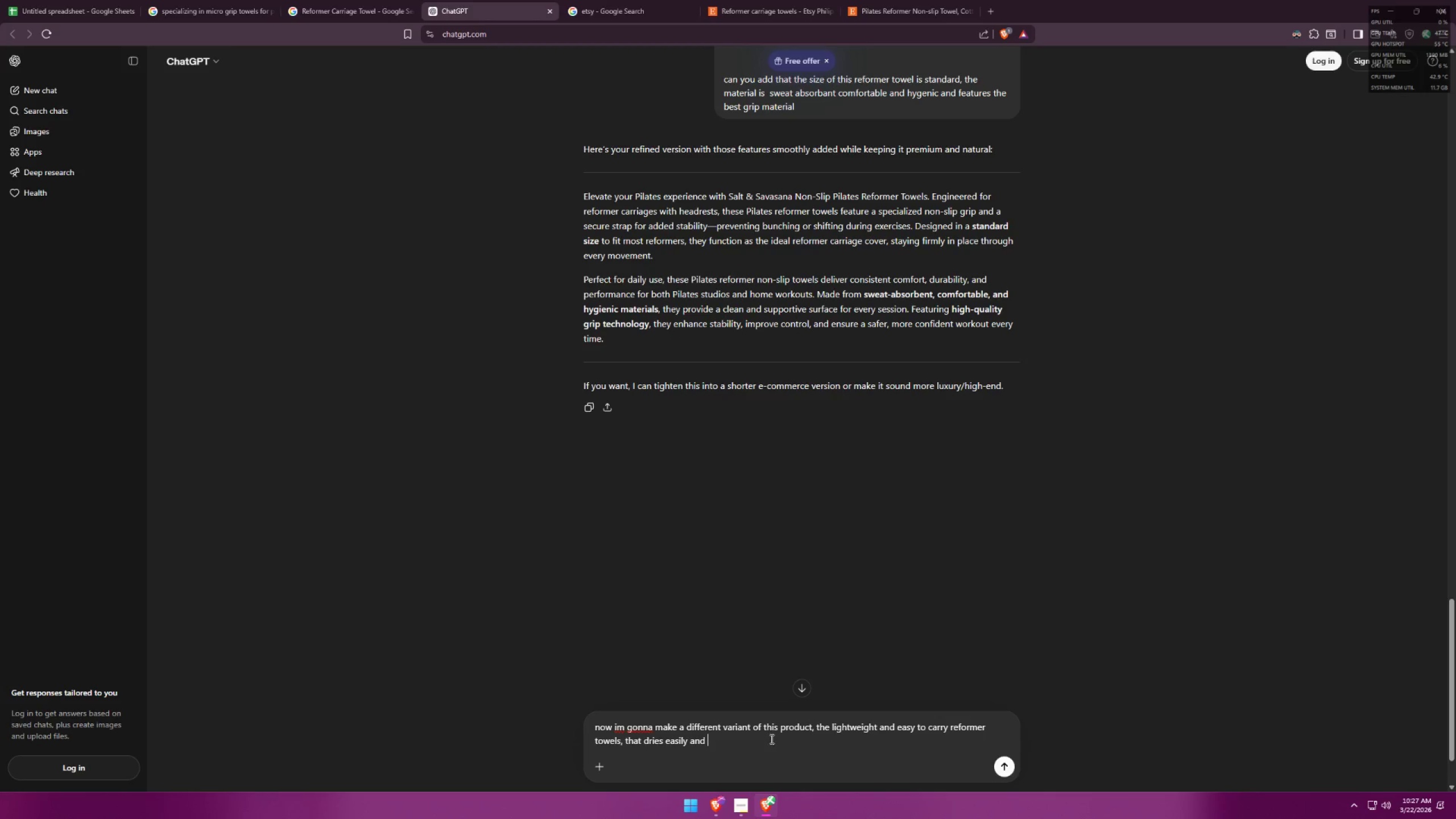 
key(Backspace)
 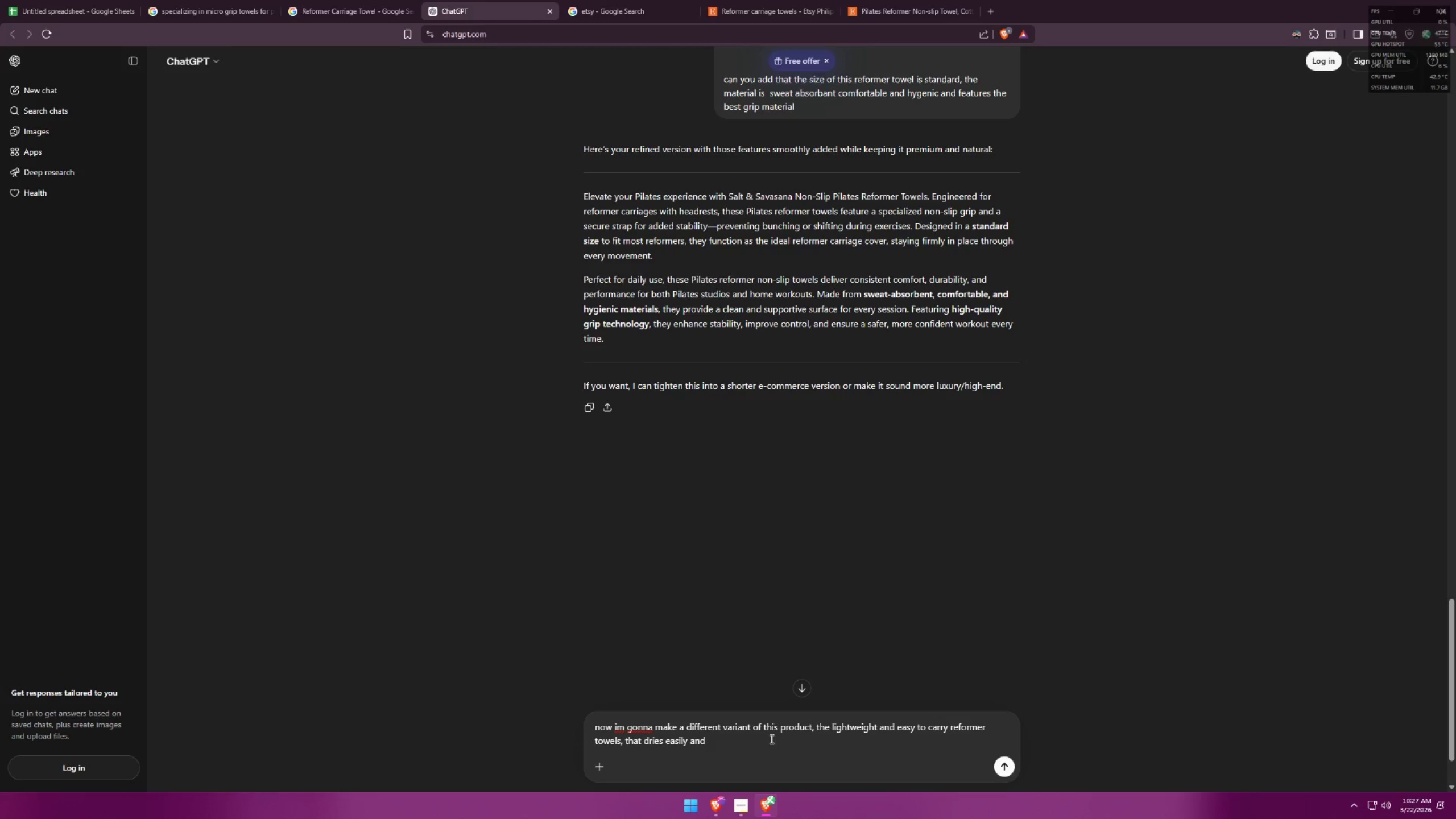 
key(Backspace)
 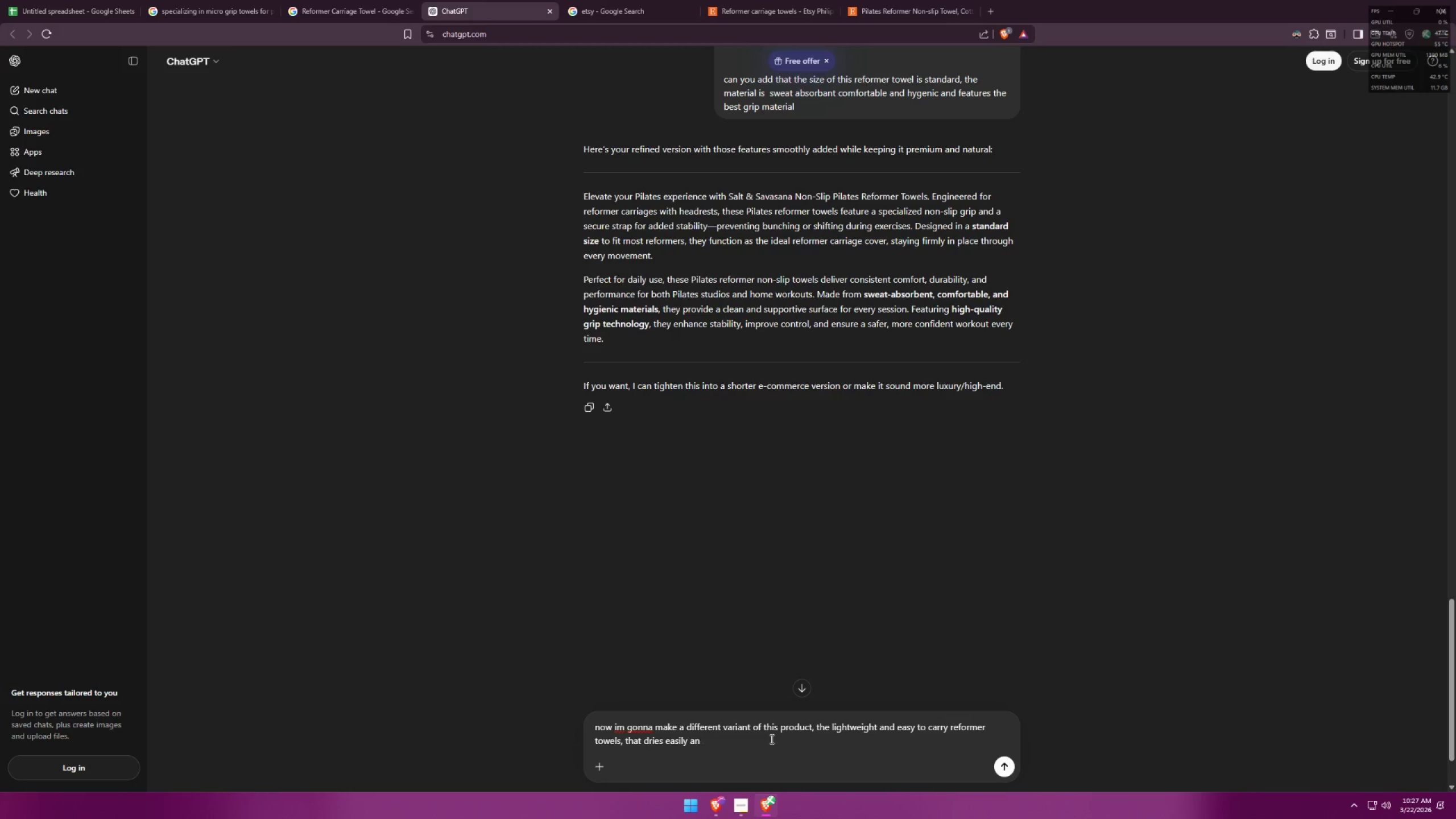 
key(Backspace)
 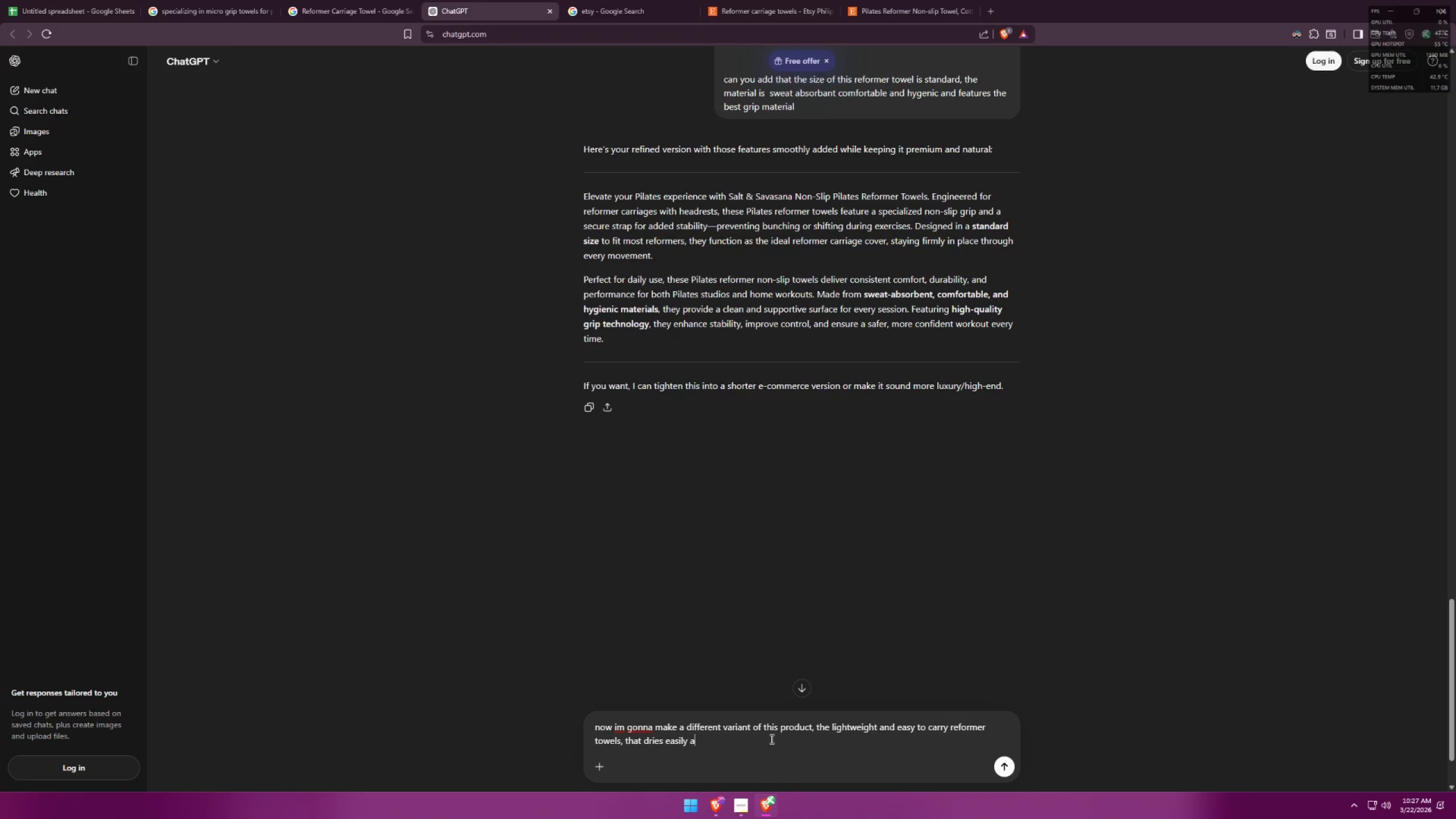 
key(Backspace)
 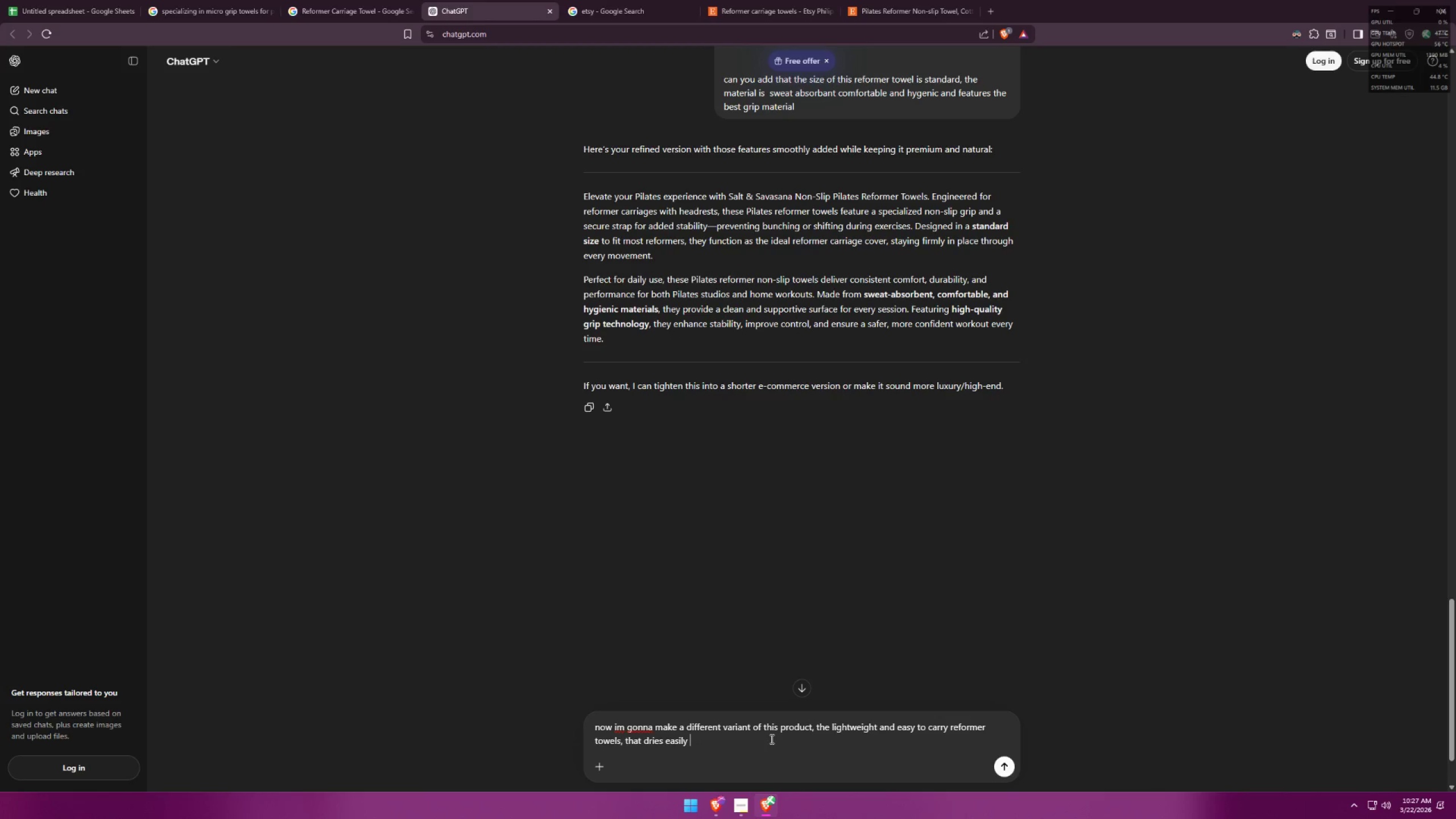 
key(Shift+ShiftLeft)
 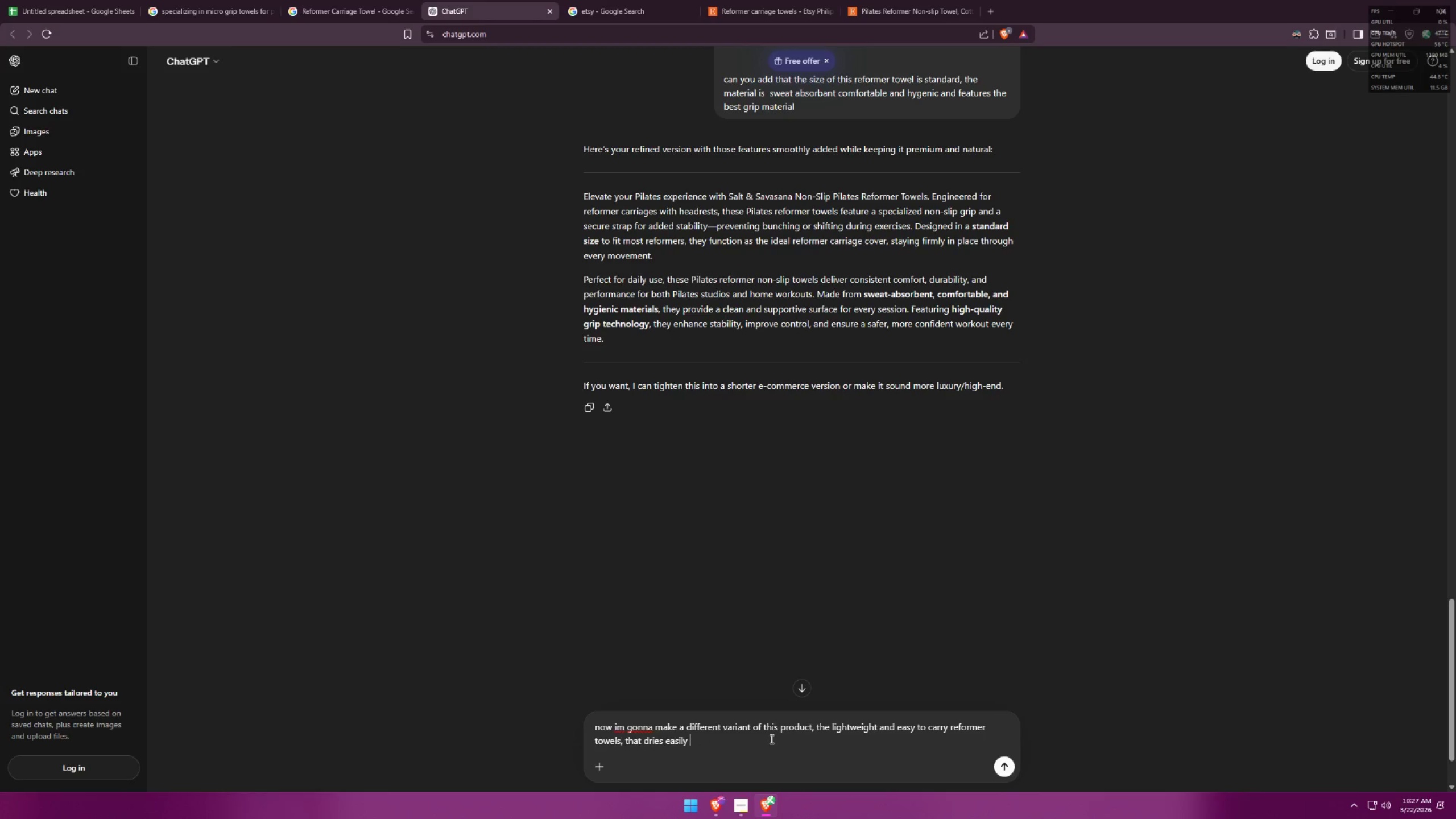 
key(Shift+Enter)
 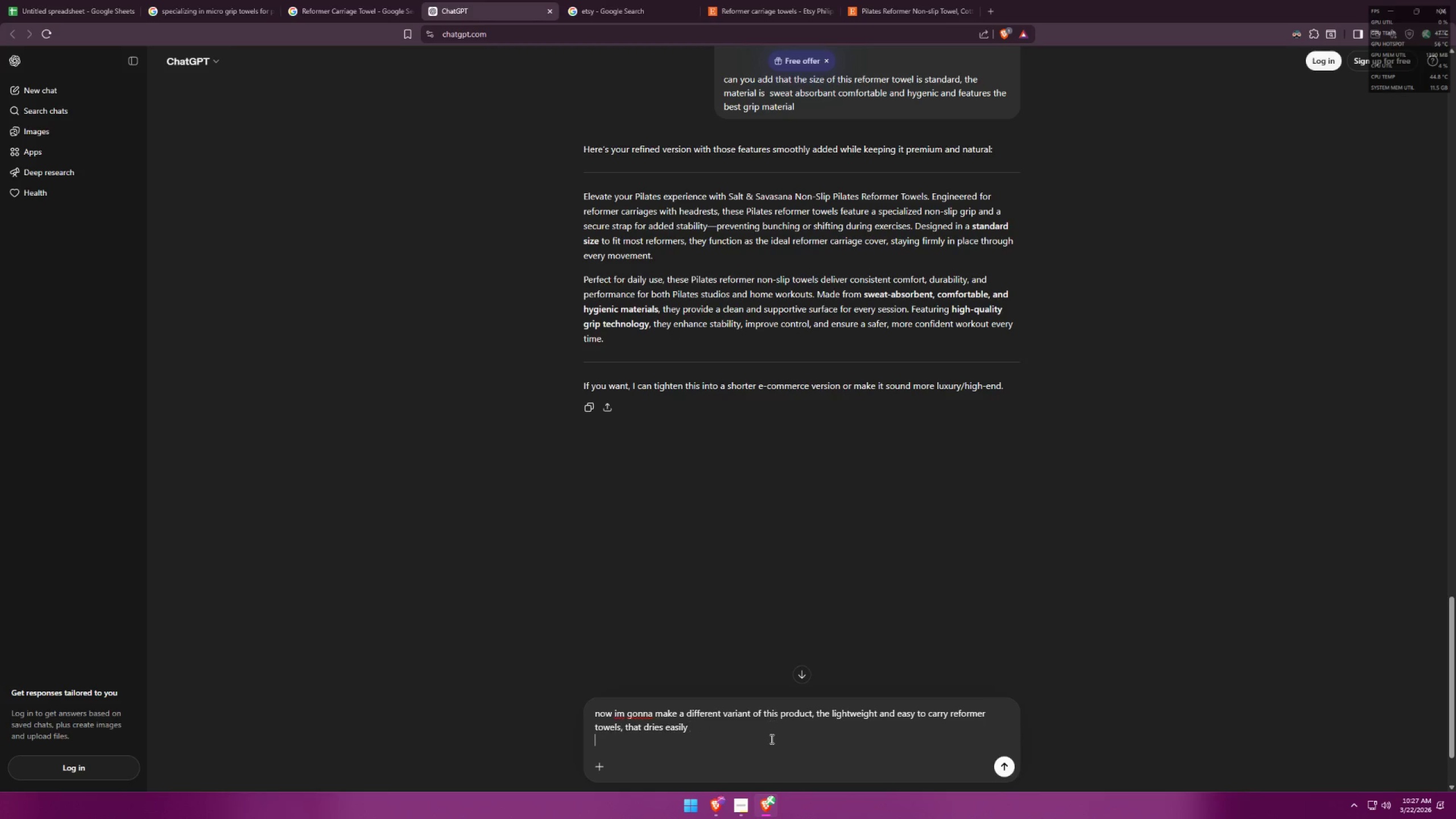 
key(Shift+Enter)
 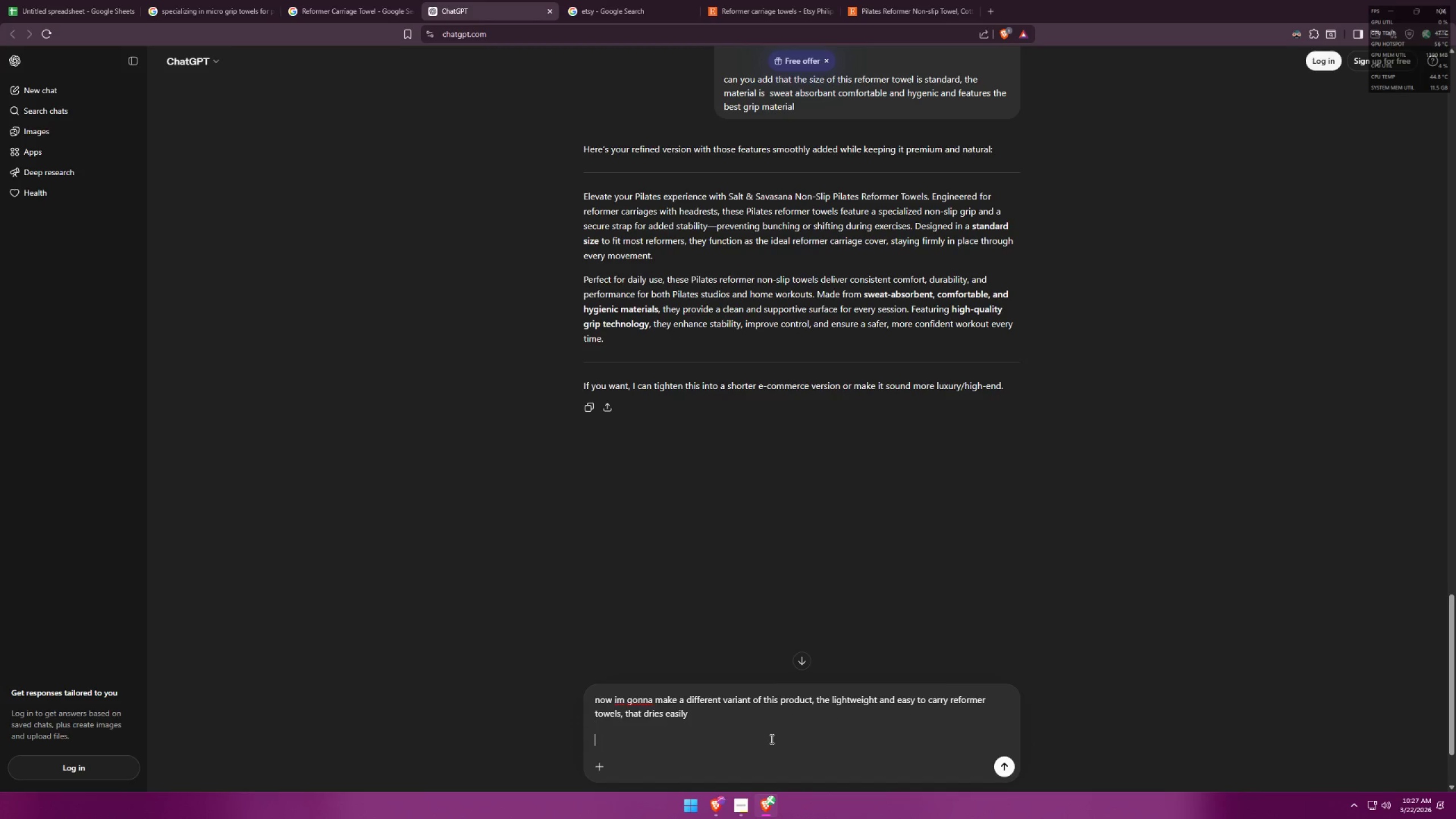 
type(can u give me an idea for tis)
key(Backspace)
key(Backspace)
key(Backspace)
type(its title and description and d)
key(Backspace)
type(features.)
 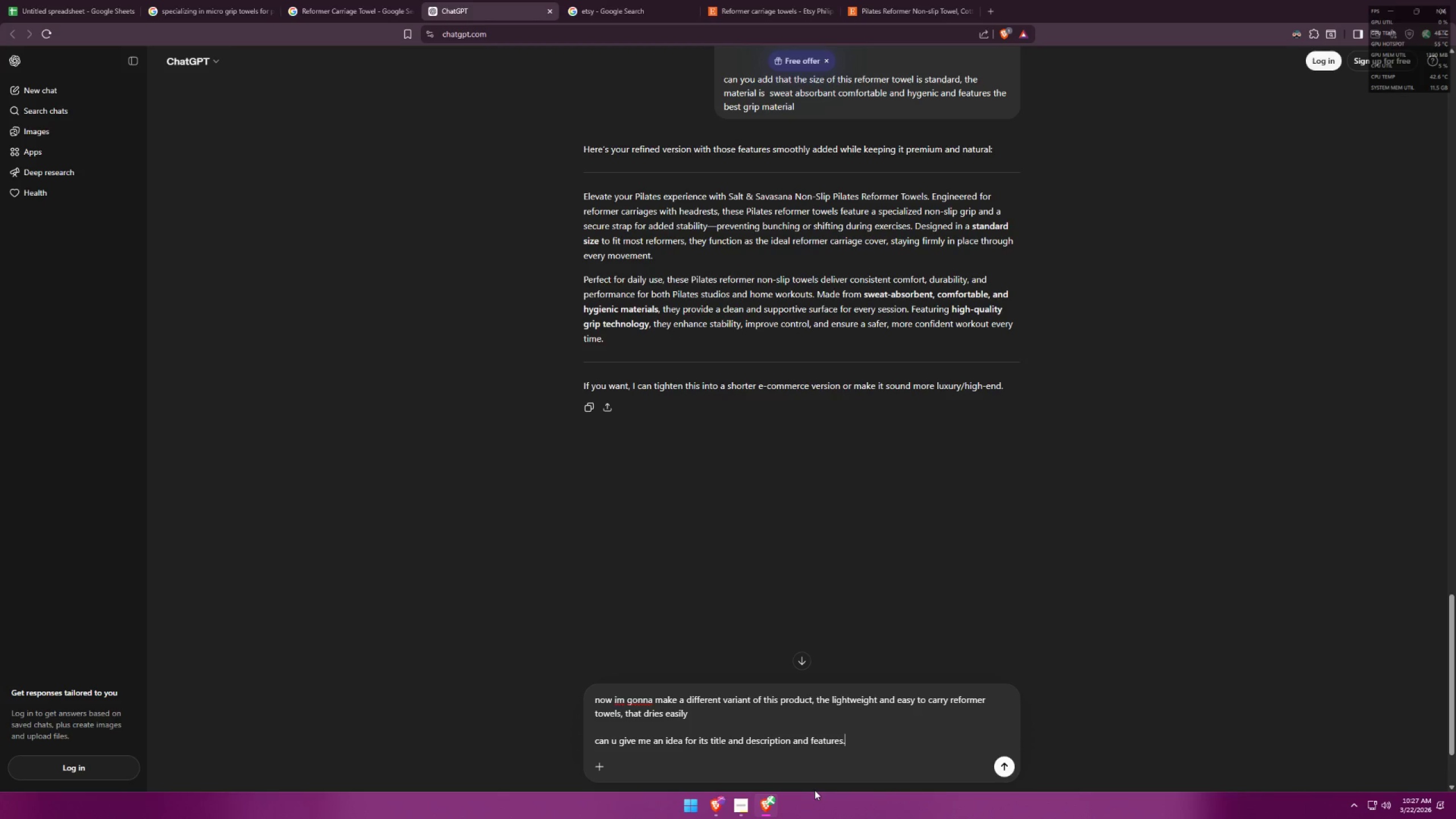 
type( the size is standardm)
key(Backspace)
type(, materials you suggest sometime)
key(Backspace)
key(Backspace)
key(Backspace)
type(hing that is hygenic and antibacti)
key(Backspace)
type(erial as well . and if washed easily f)
key(Backspace)
key(Backspace)
key(Backspace)
type( )
key(Backspace)
key(Backspace)
key(Backspace)
key(Backspace)
key(Backspace)
key(Backspace)
type(dry)
key(Backspace)
type(ies so easily)
 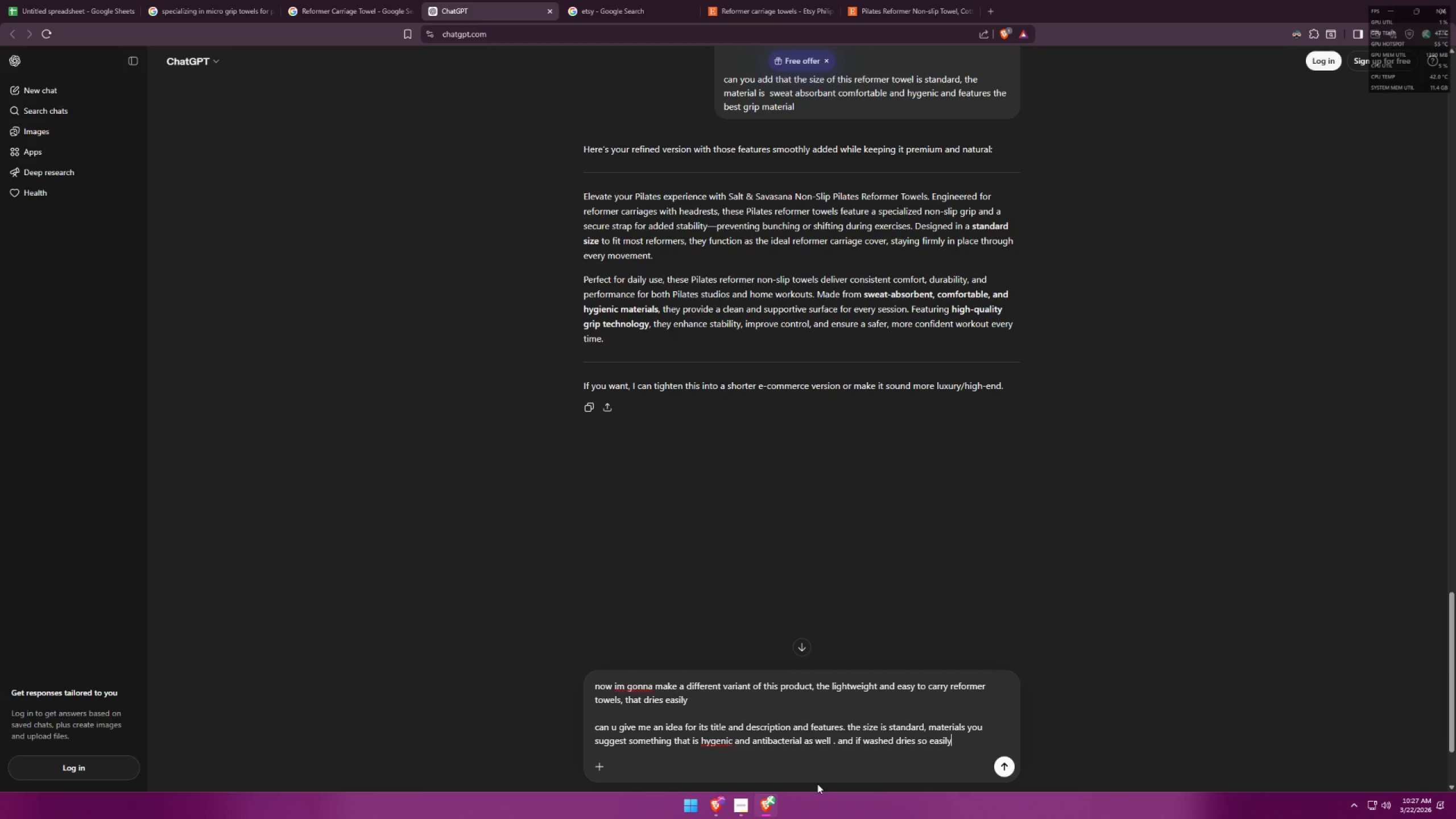 
key(Enter)
 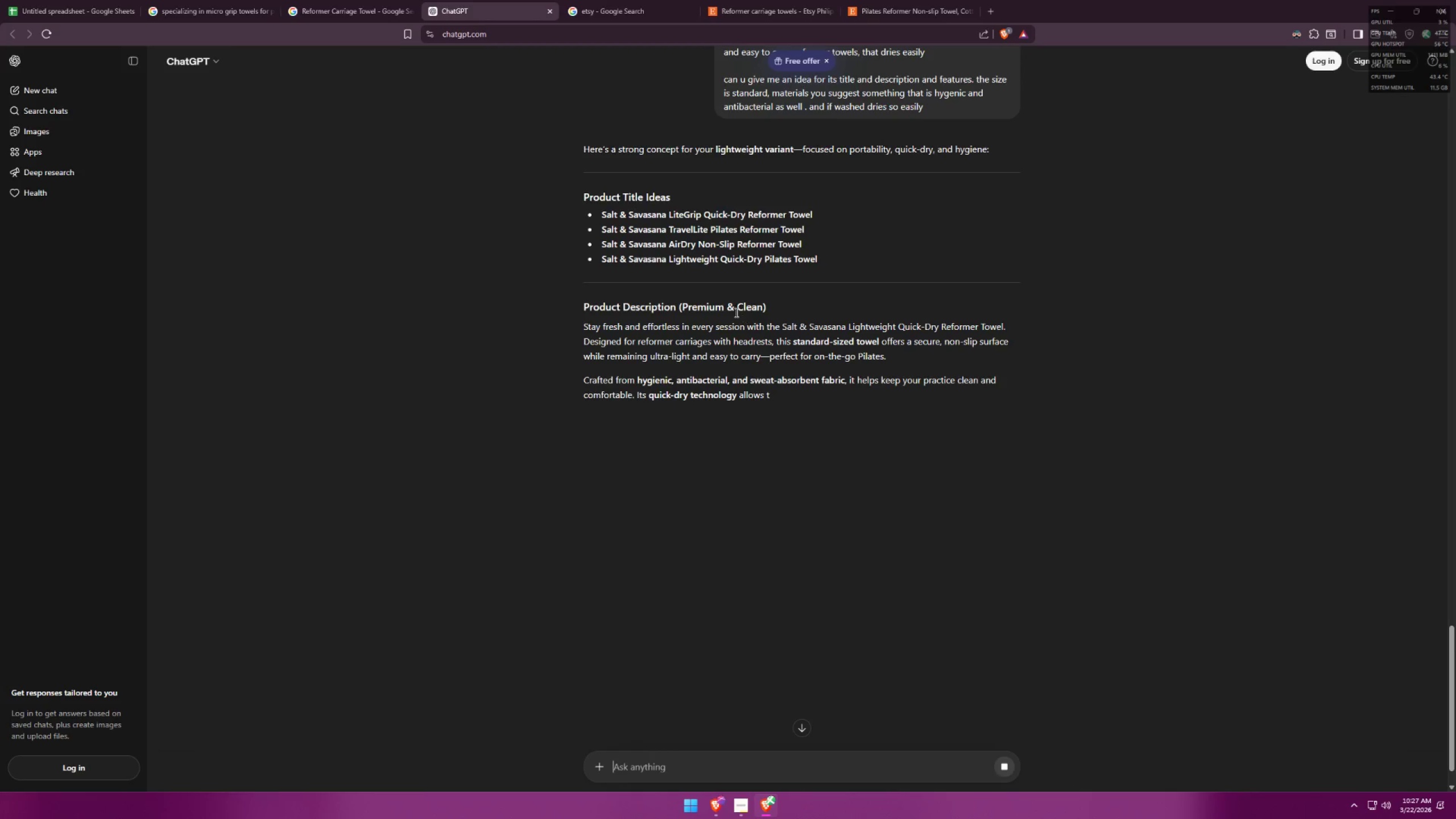 
wait(13.72)
 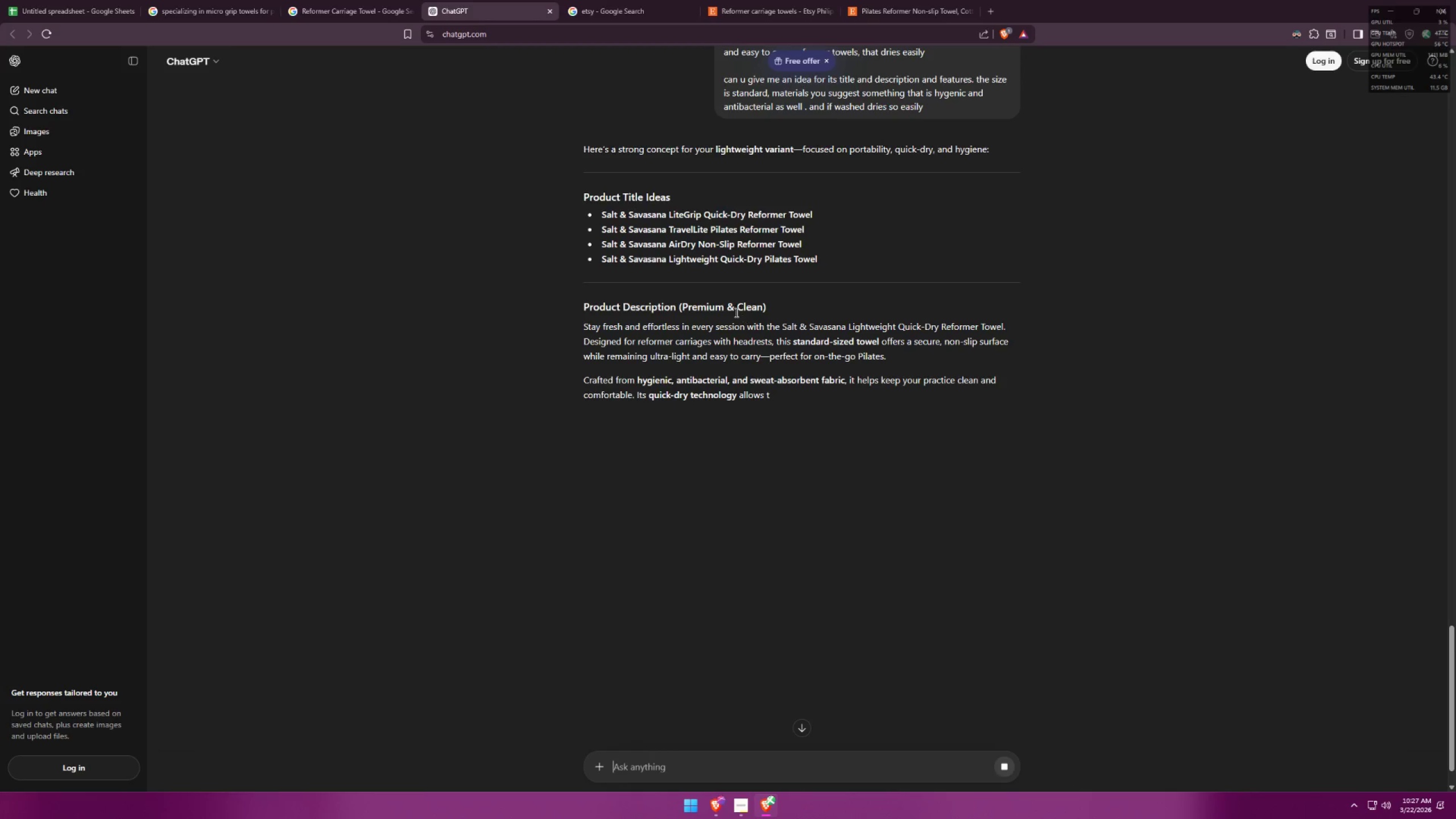 
scroll: coordinate [598, 337], scroll_direction: down, amount: 3.0
 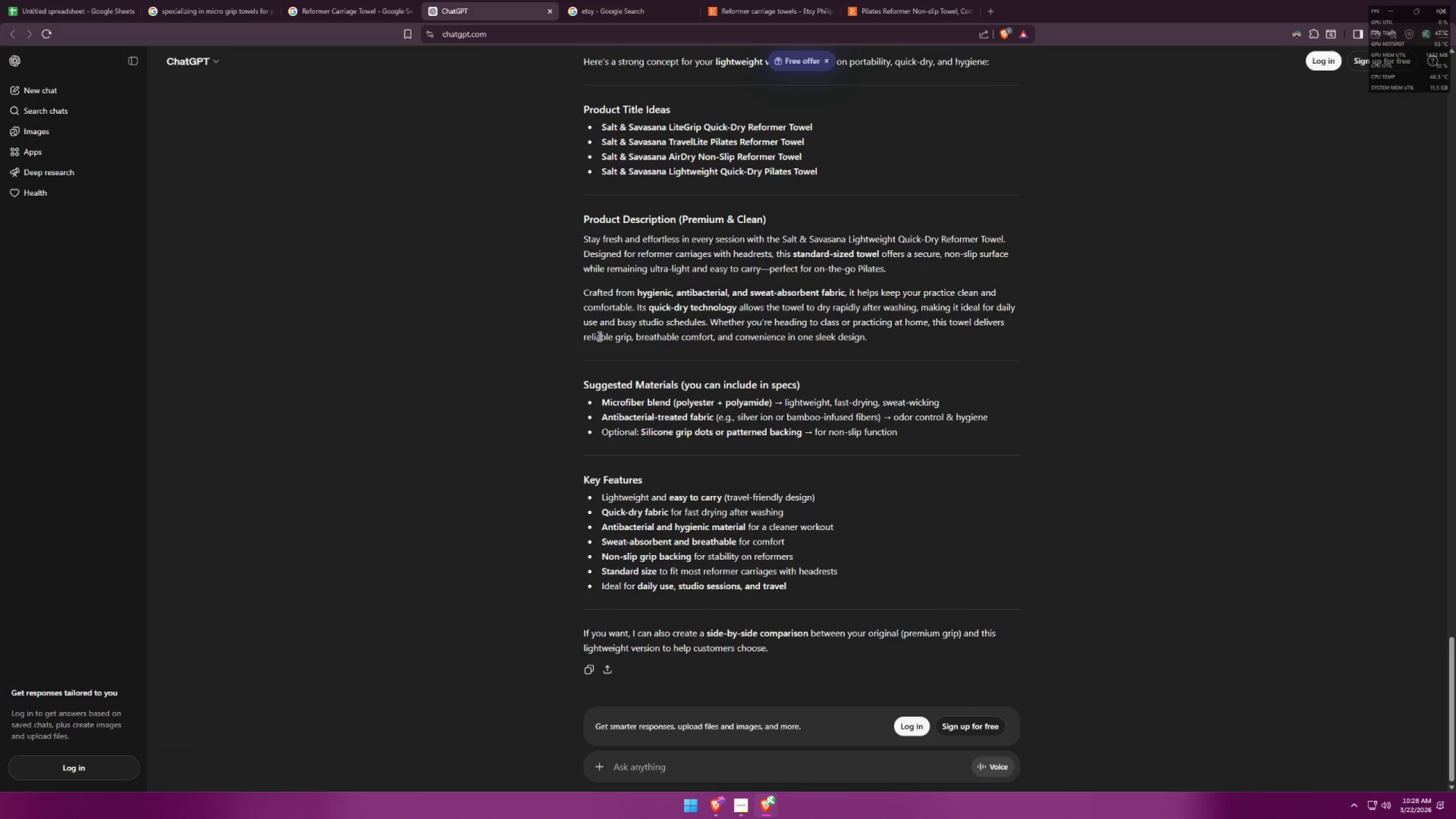 
scroll: coordinate [599, 333], scroll_direction: up, amount: 3.0
 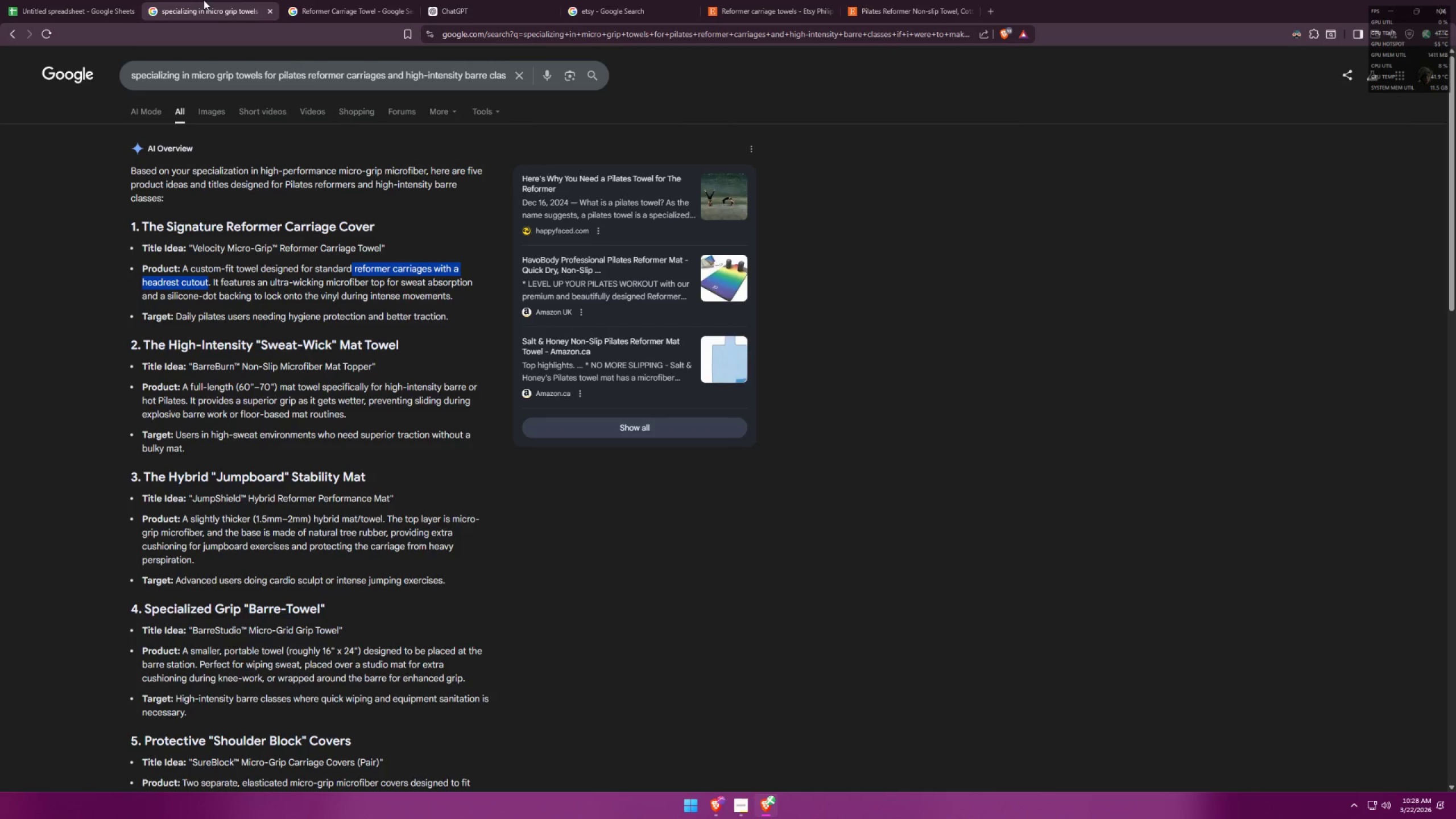 
double_click([72, 0])
 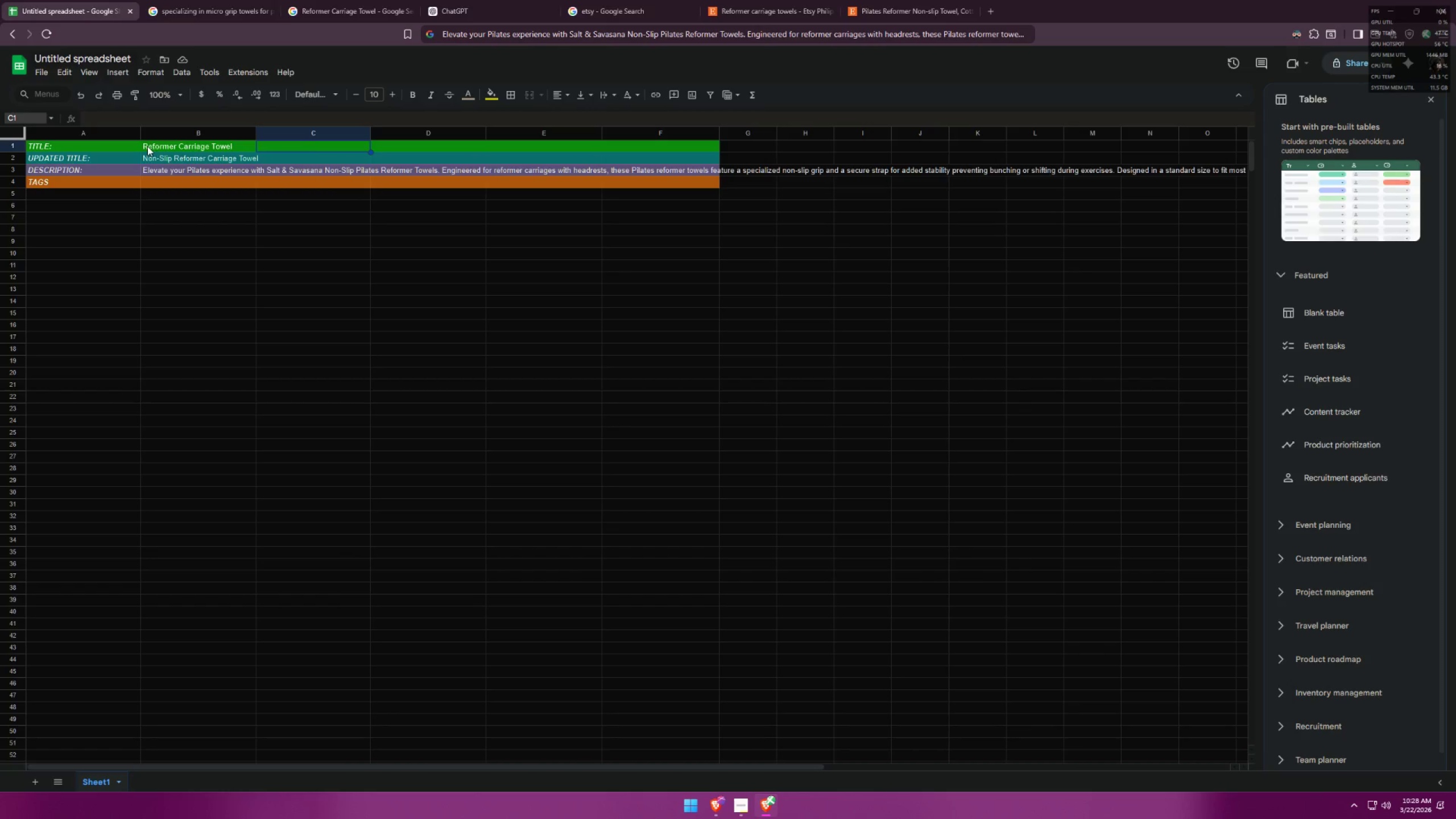 
double_click([286, 147])
 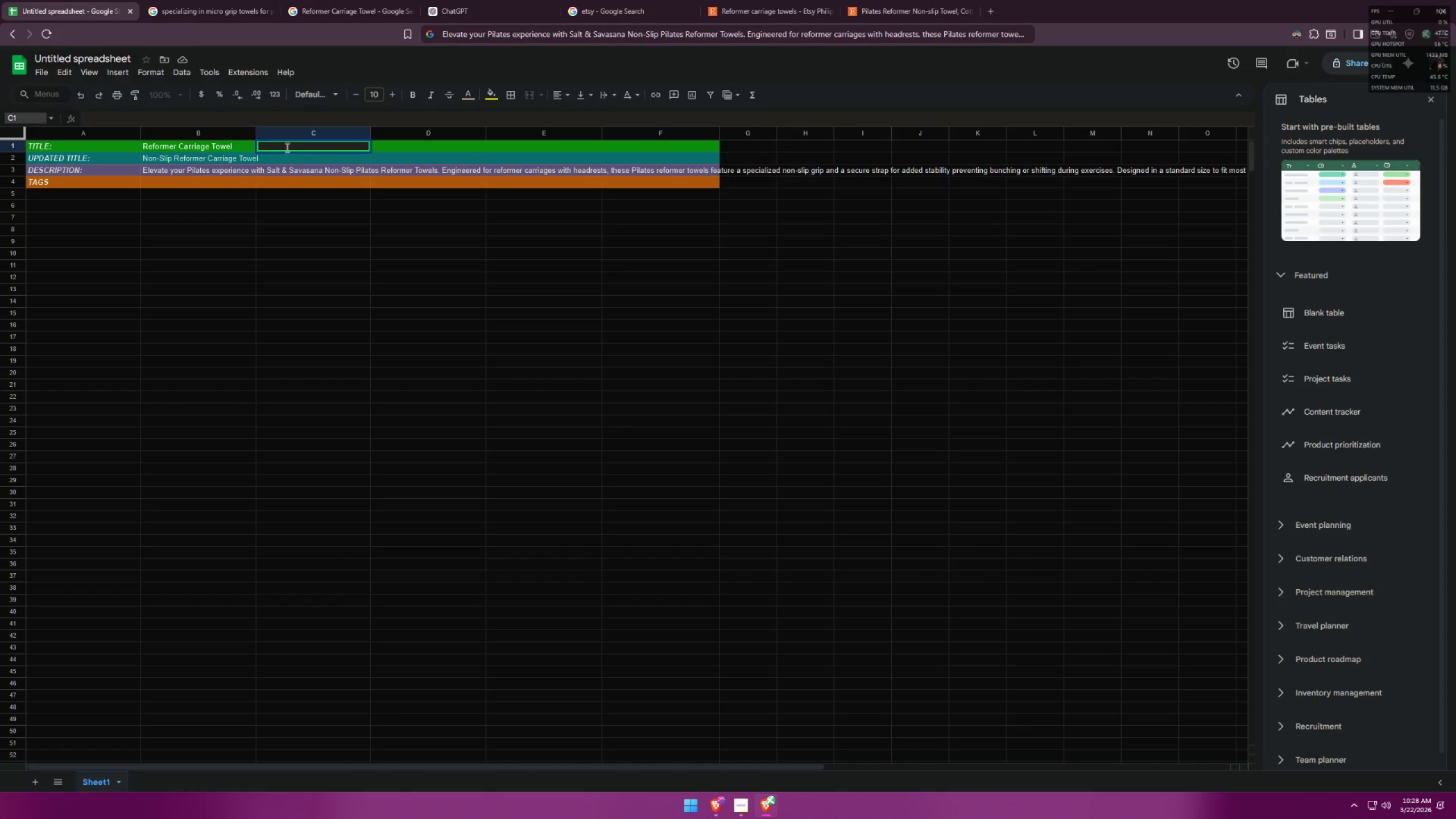 
type(Luig)
key(Backspace)
key(Backspace)
key(Backspace)
type(ightwe)
key(Backspace)
type(iw)
key(Backspace)
key(Backspace)
type(eight)
key(Backspace)
key(Backspace)
key(Backspace)
key(Backspace)
 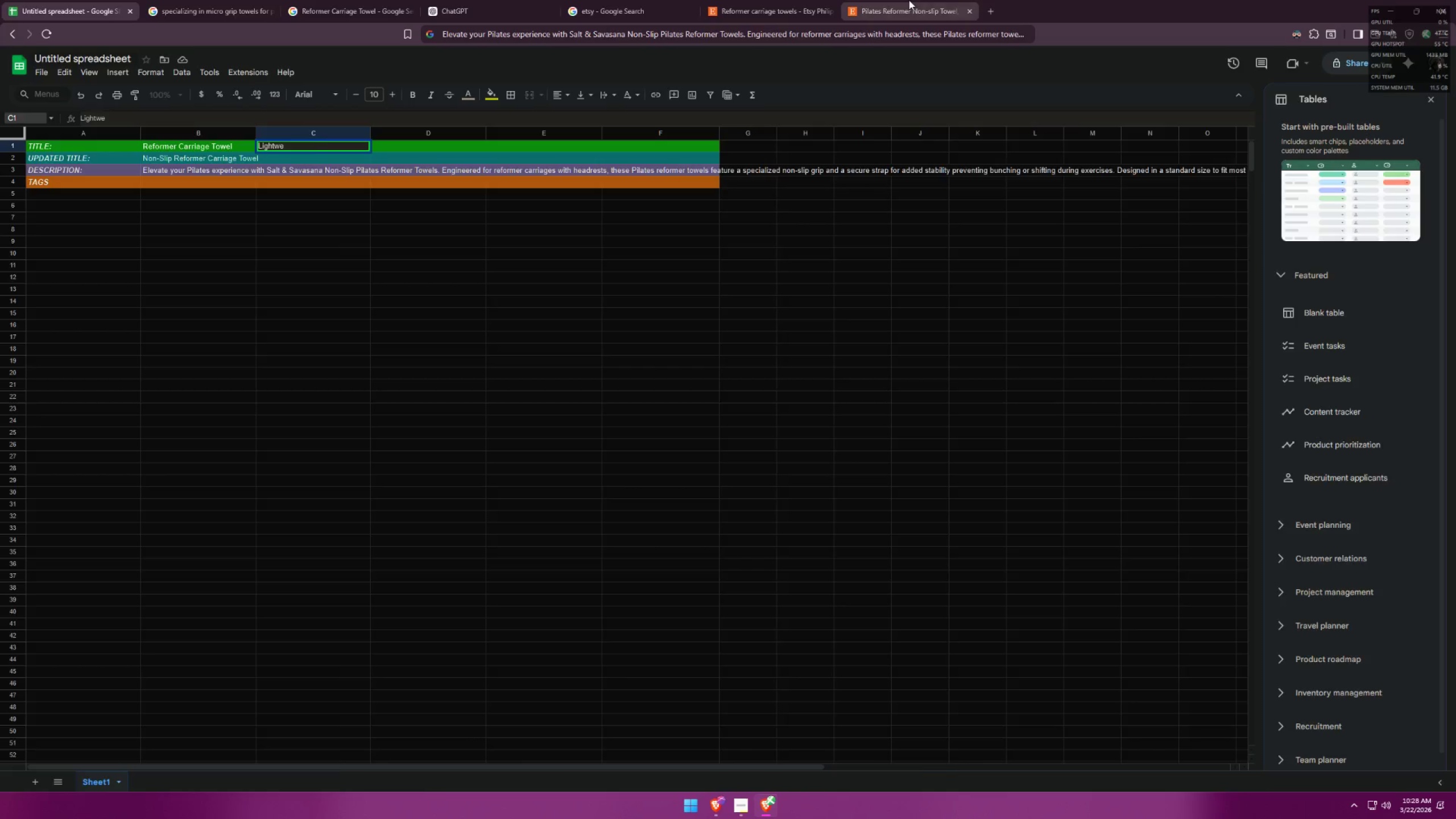 
double_click([606, 0])
 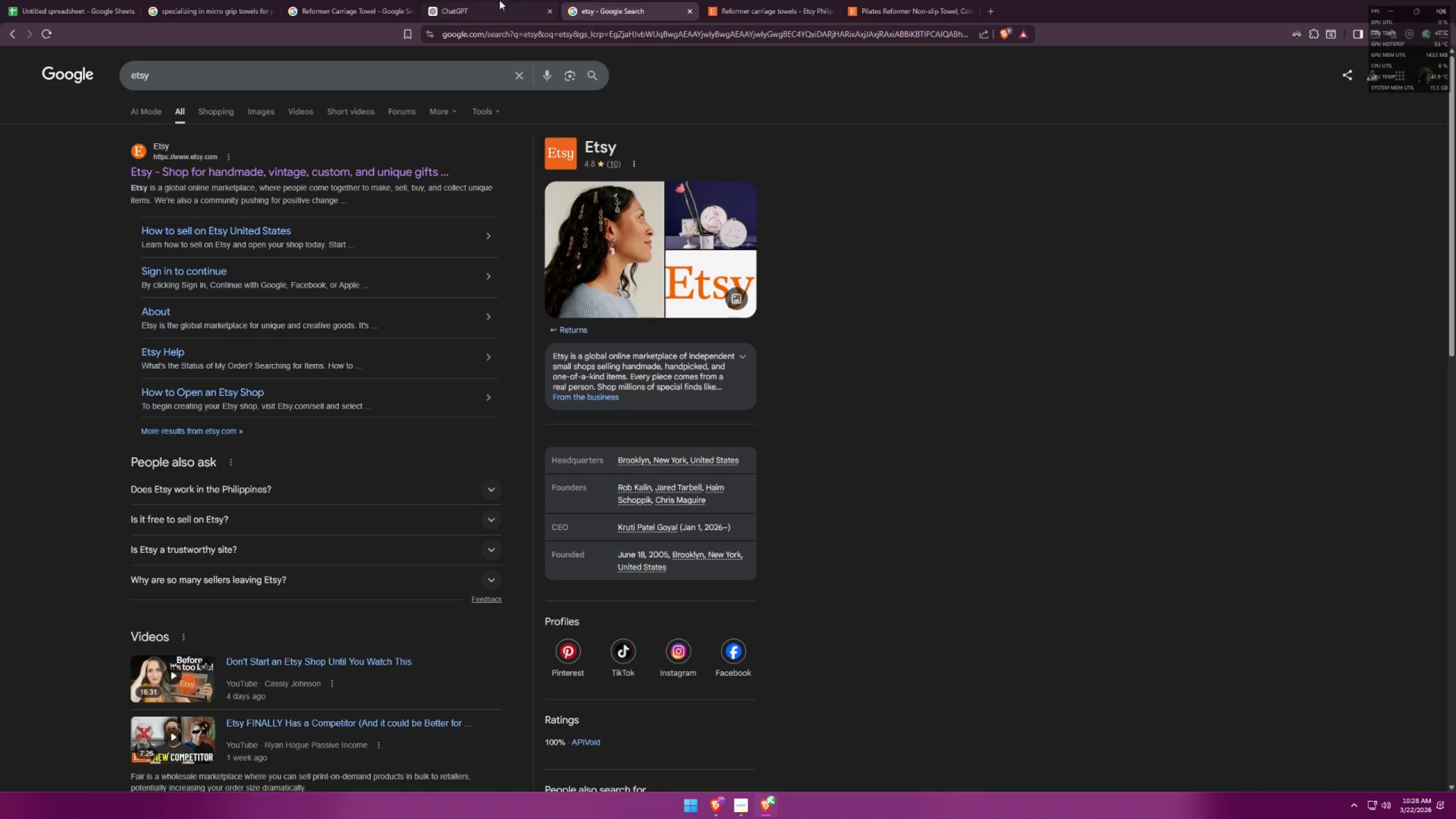 
triple_click([448, 0])
 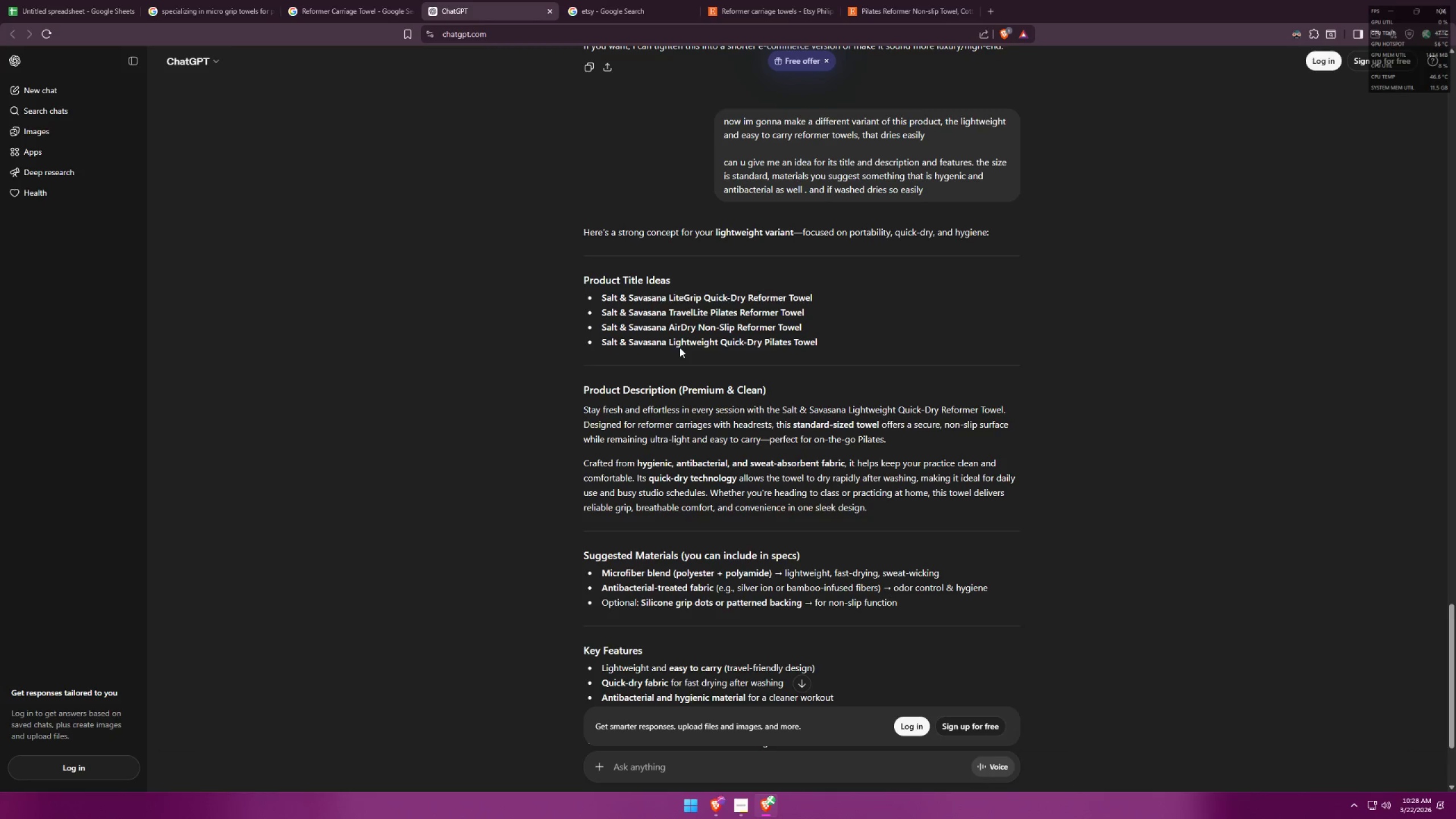 
left_click_drag(start_coordinate=[662, 339], to_coordinate=[725, 345])
 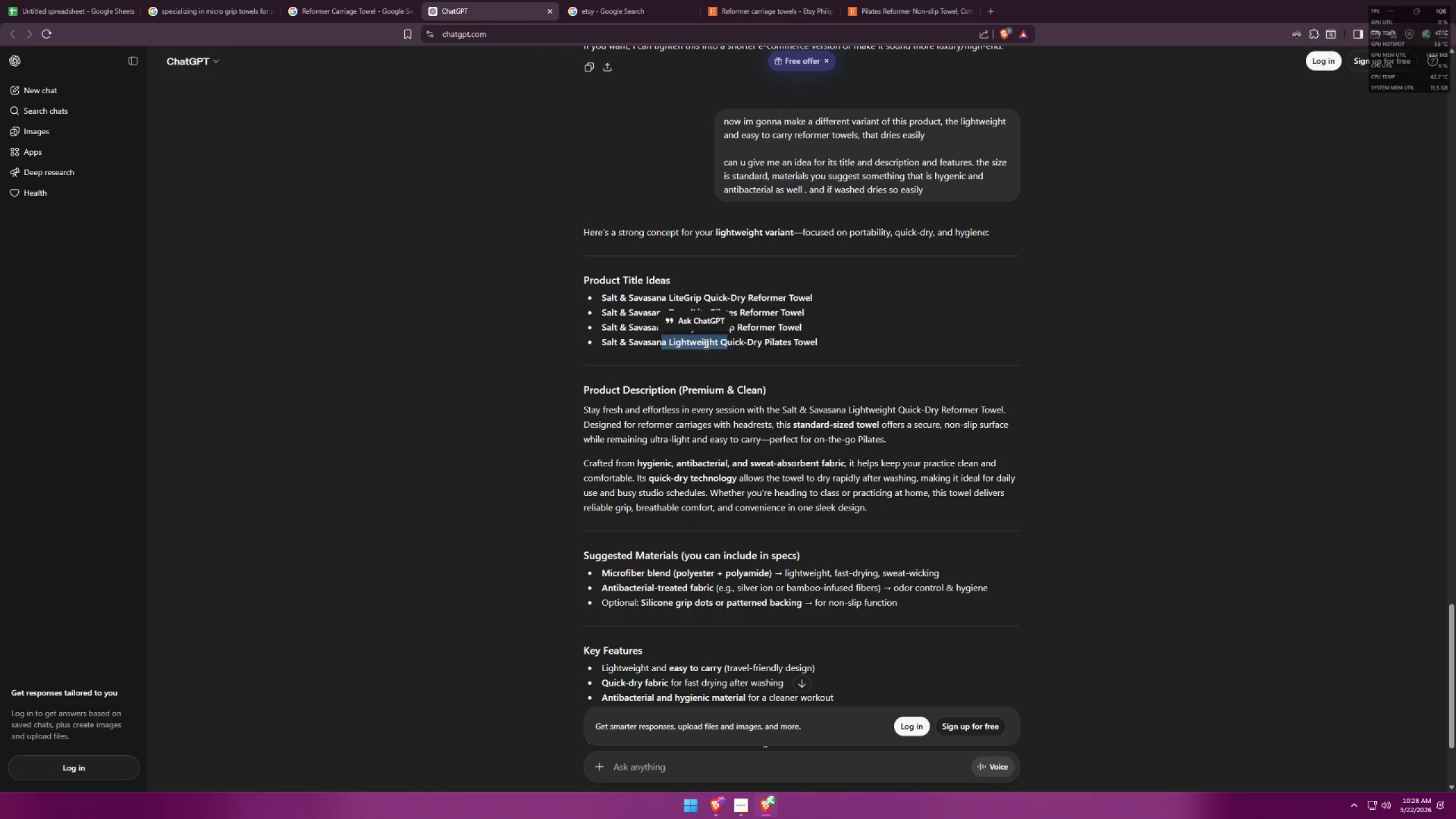 
double_click([661, 348])
 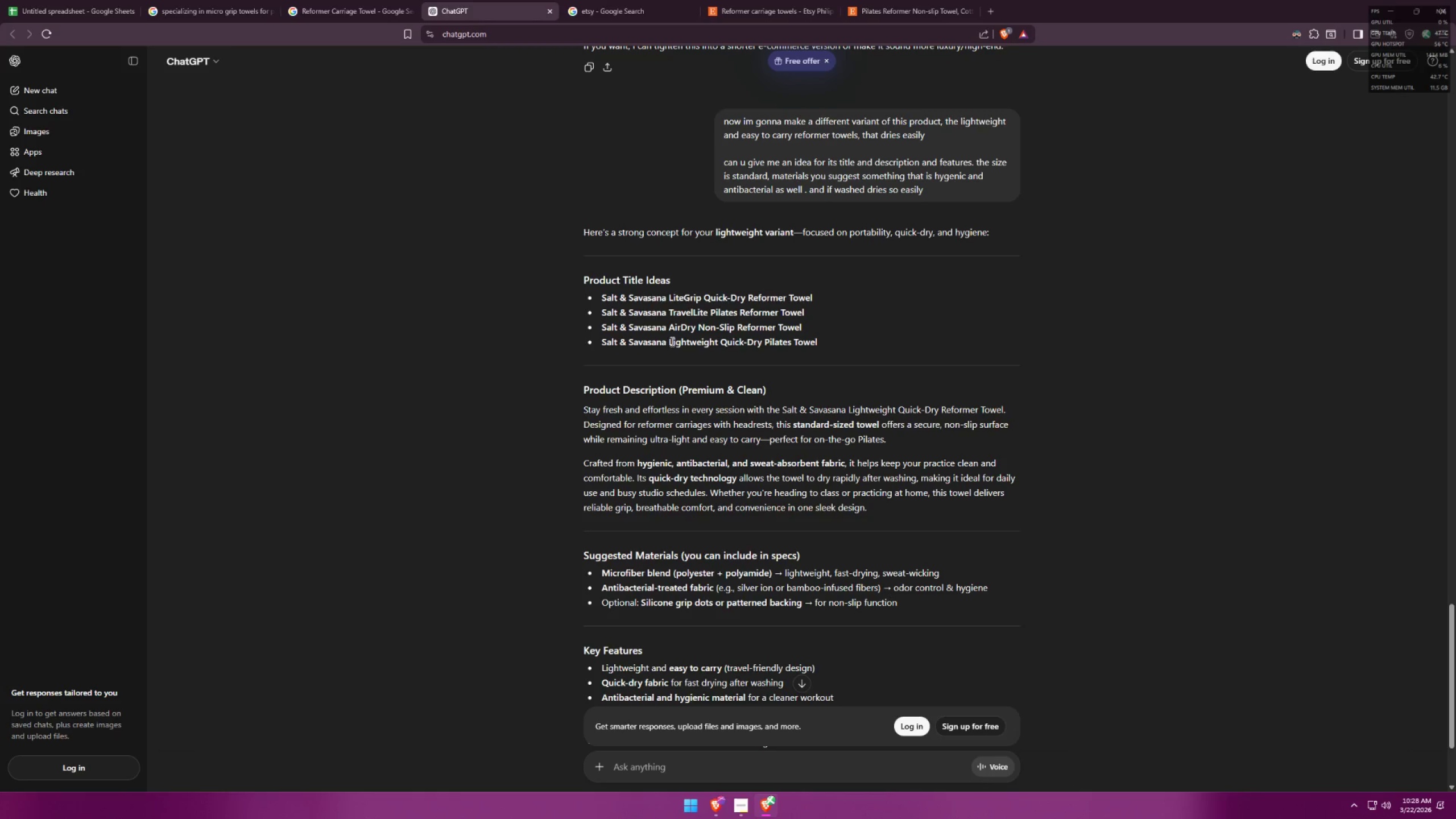 
left_click_drag(start_coordinate=[668, 341], to_coordinate=[719, 344])
 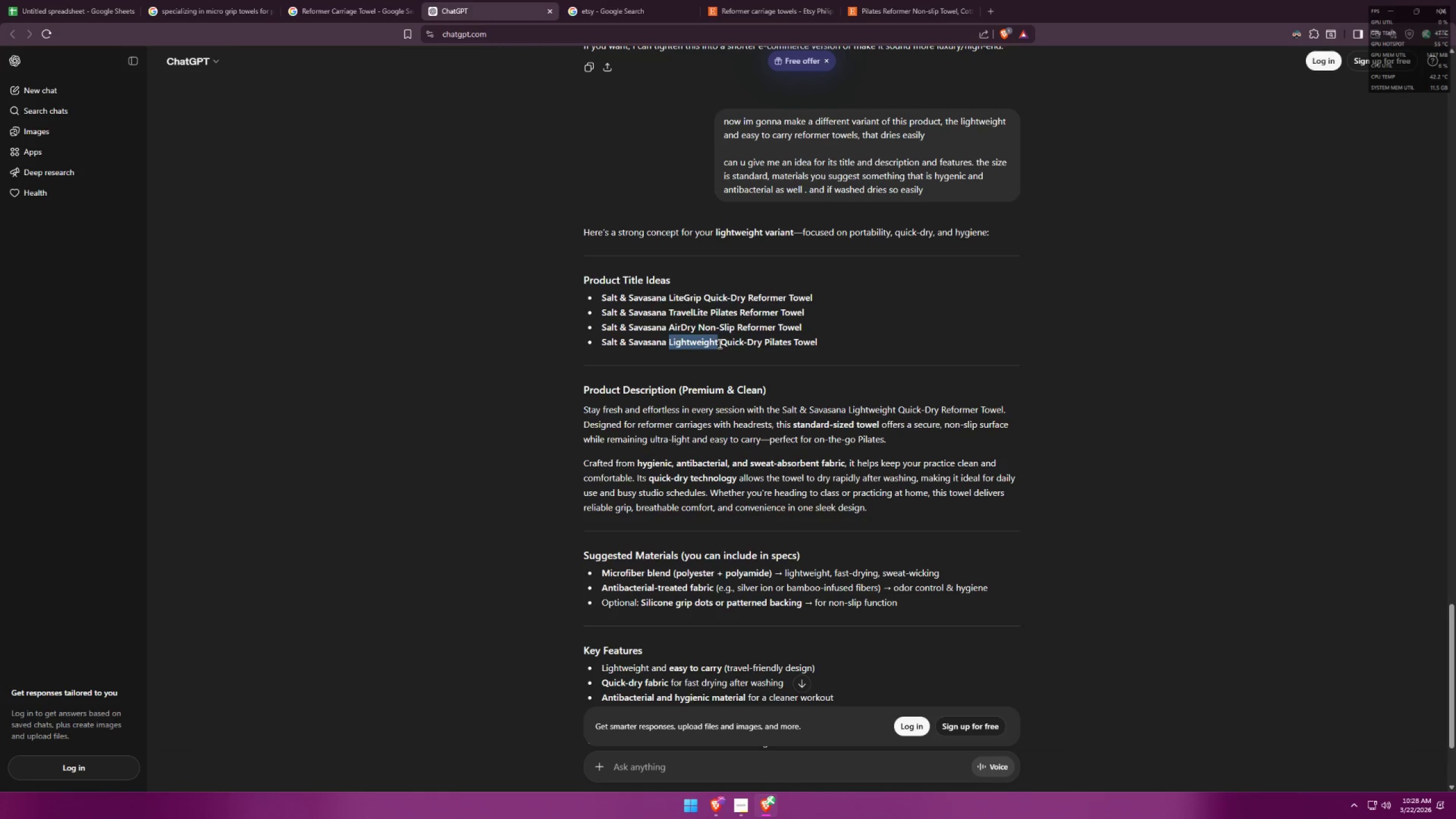 
key(Control+ControlLeft)
 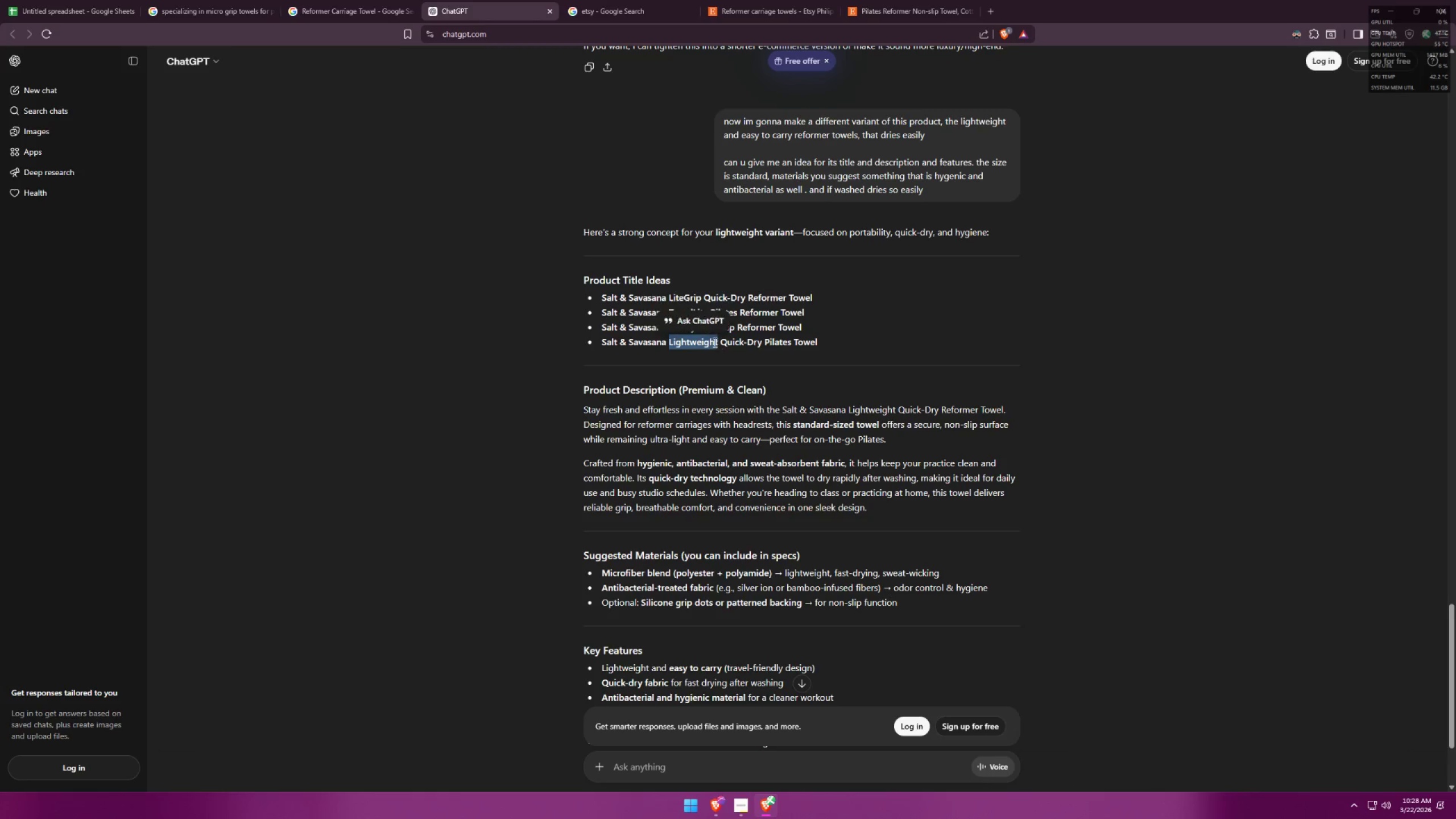 
key(Control+C)
 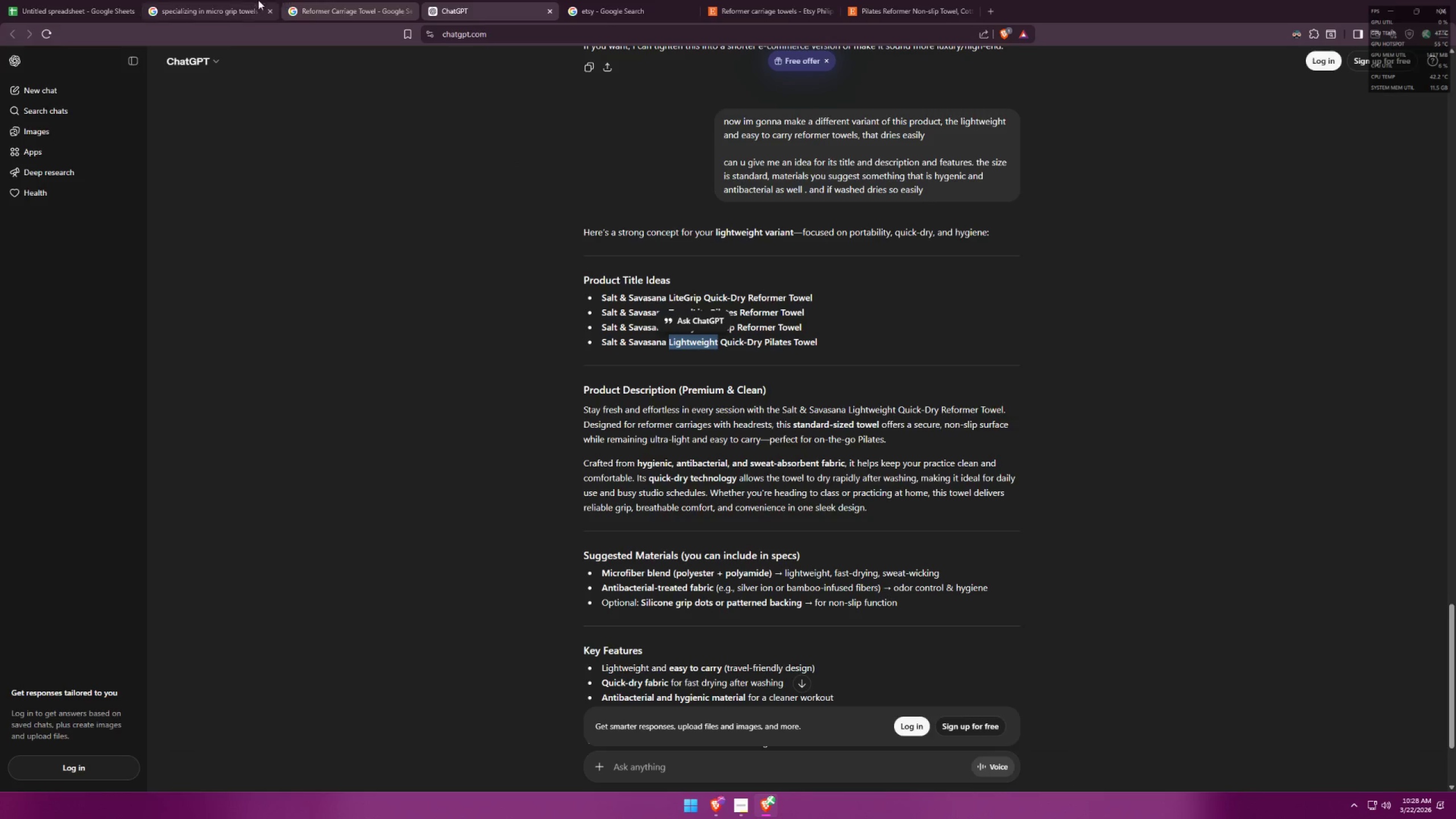 
left_click([237, 0])
 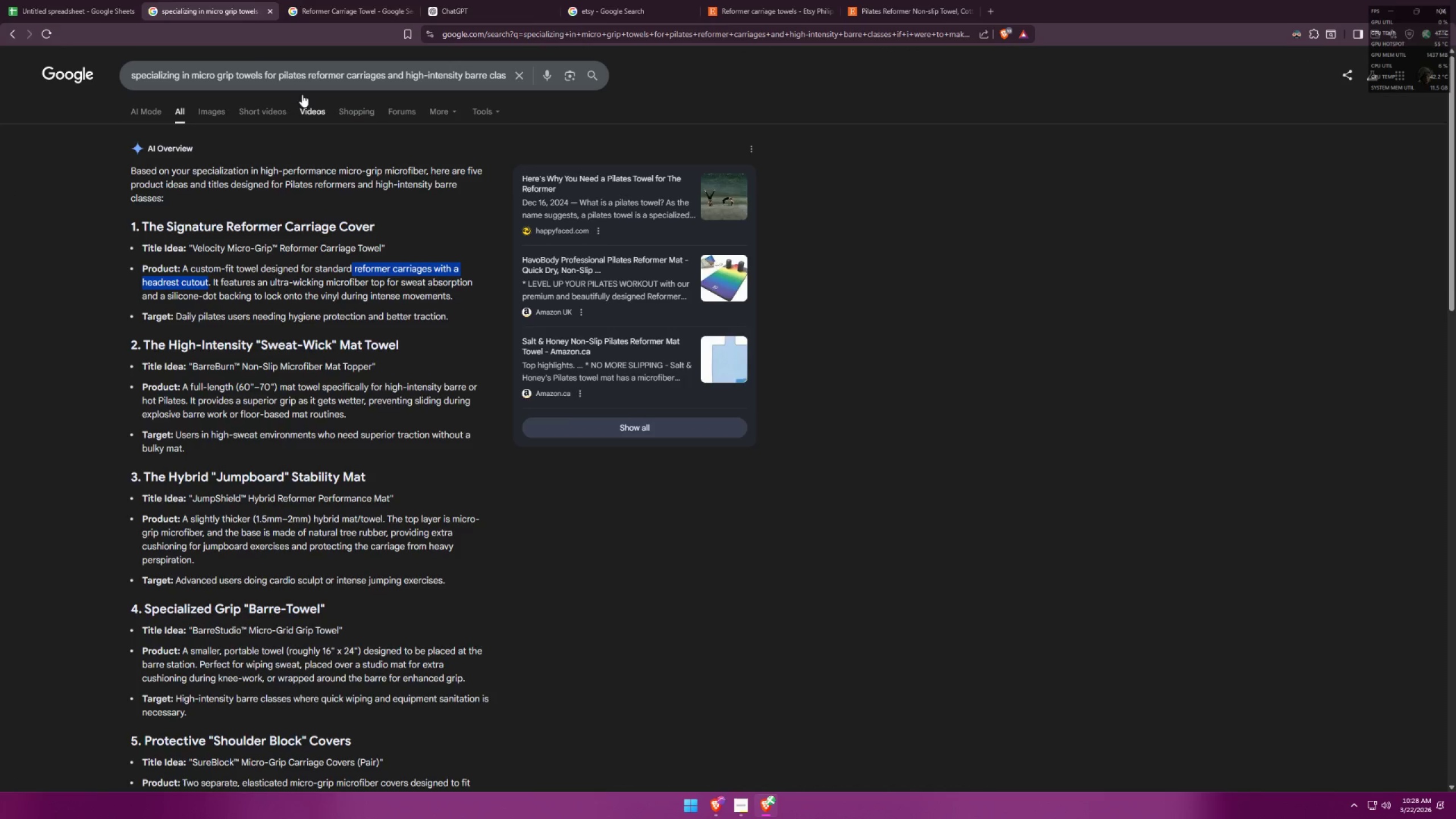 
left_click([291, 0])
 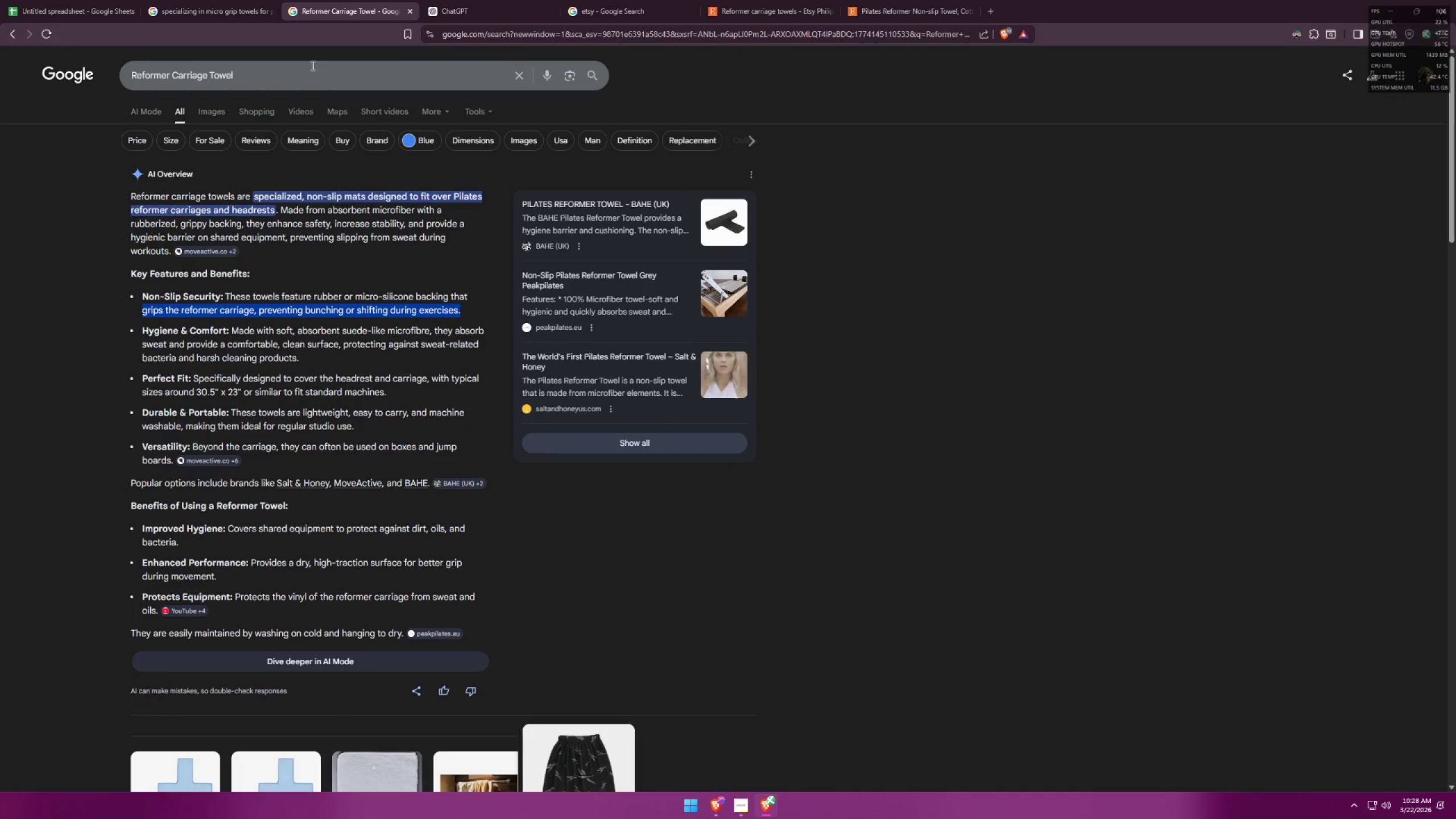 
left_click([486, 0])
 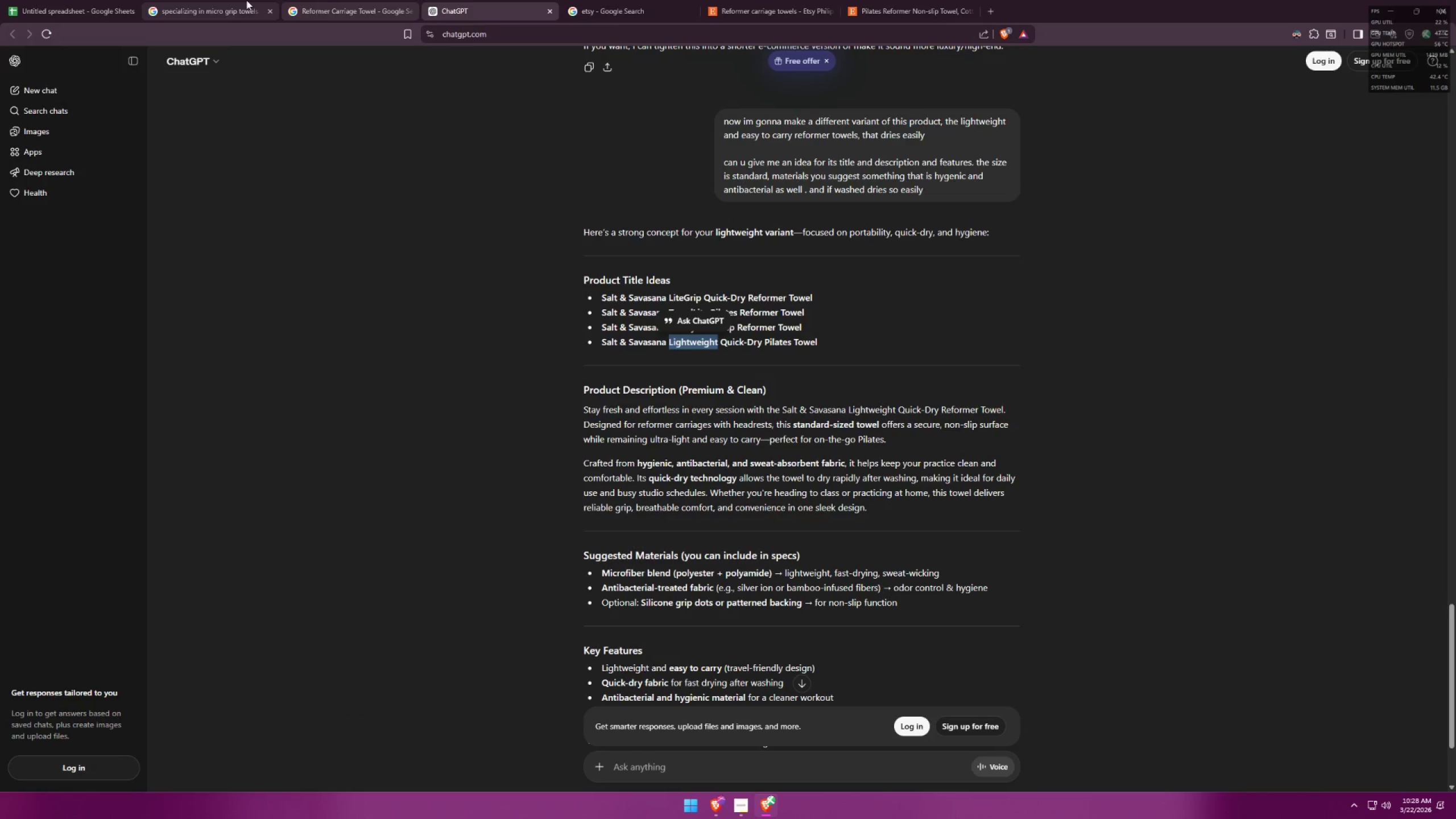 
left_click_drag(start_coordinate=[192, 0], to_coordinate=[189, 0])
 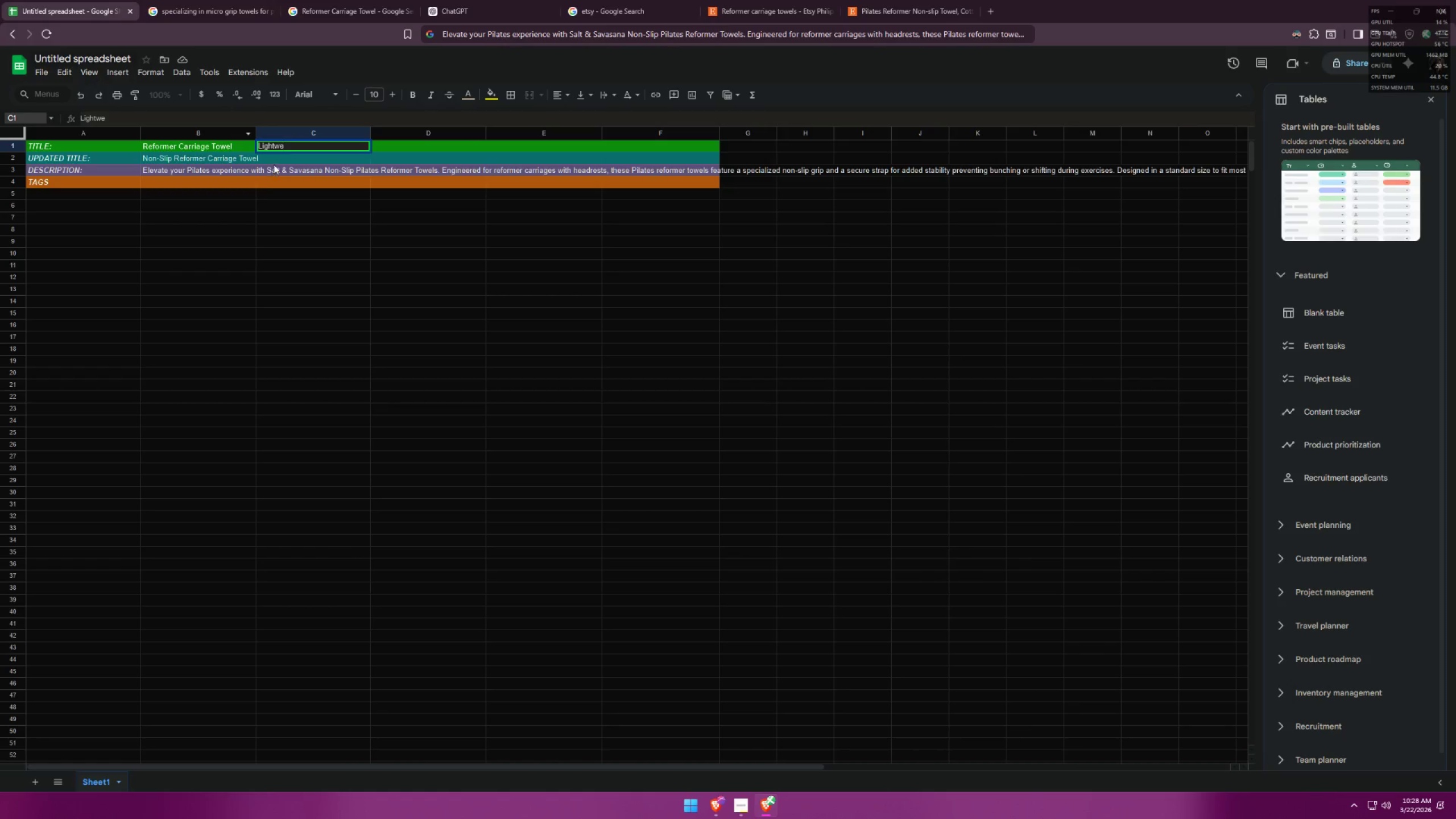 
left_click_drag(start_coordinate=[293, 146], to_coordinate=[253, 144])
 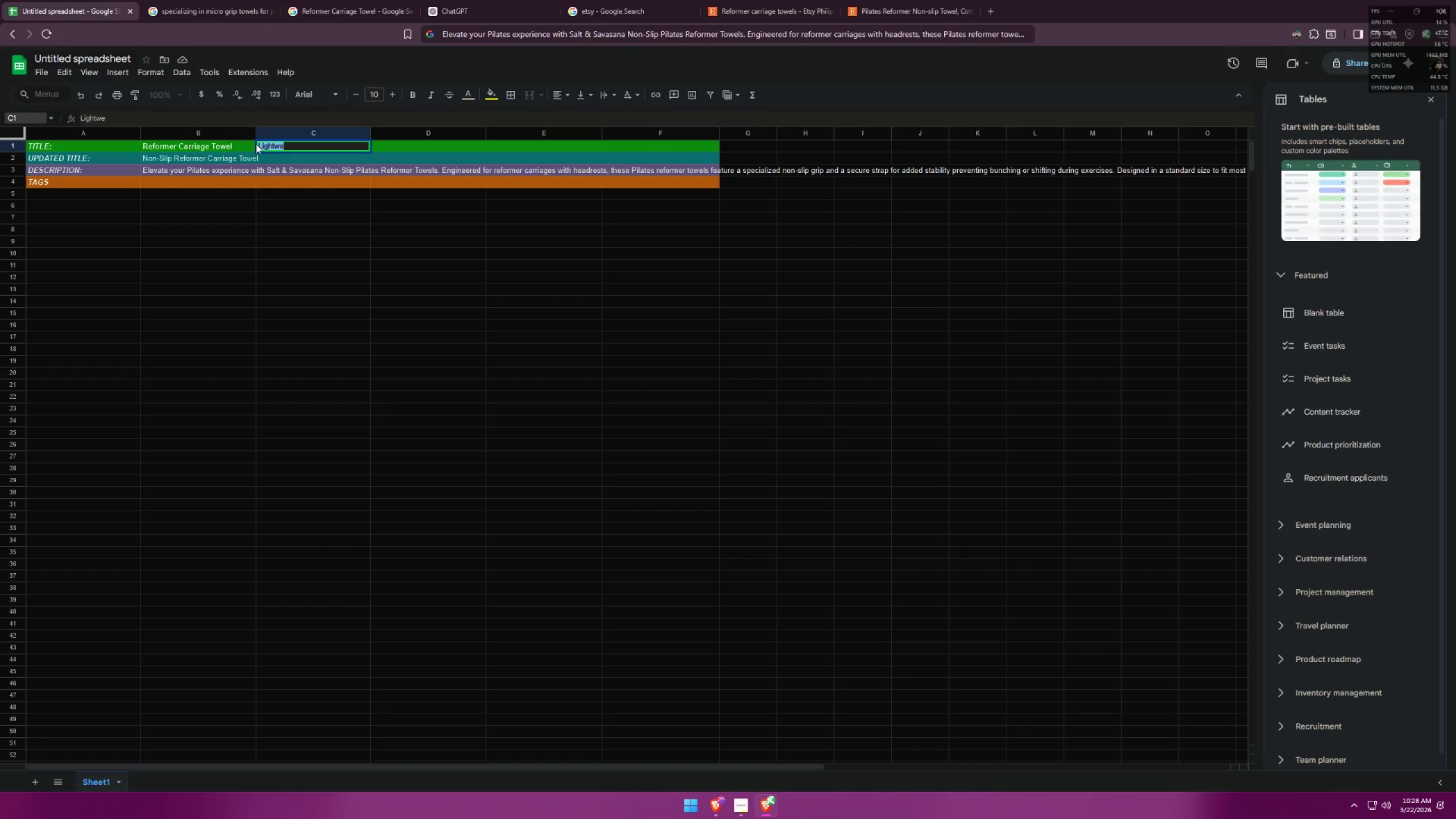 
key(Control+ControlLeft)
 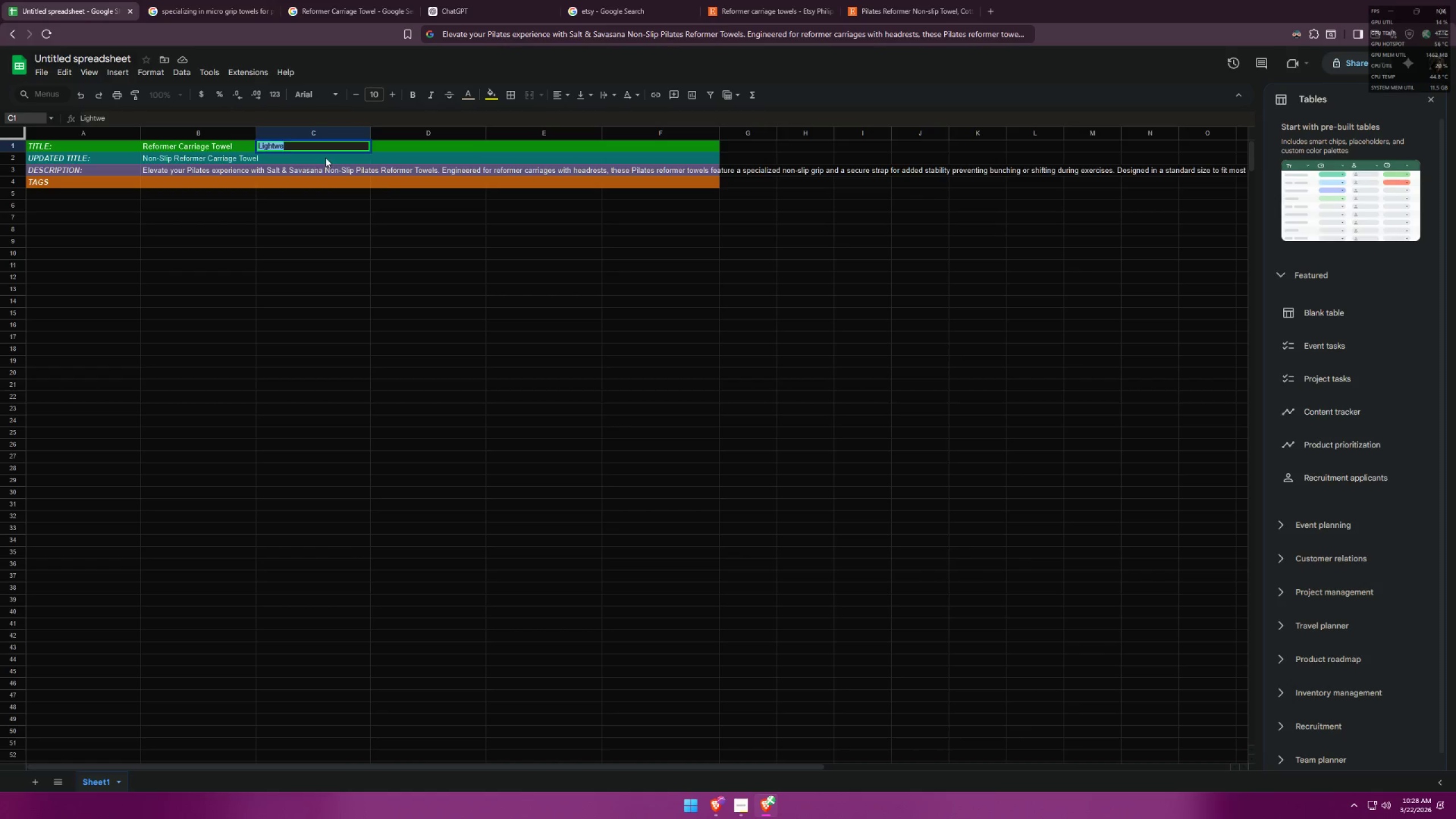 
key(Control+V)
 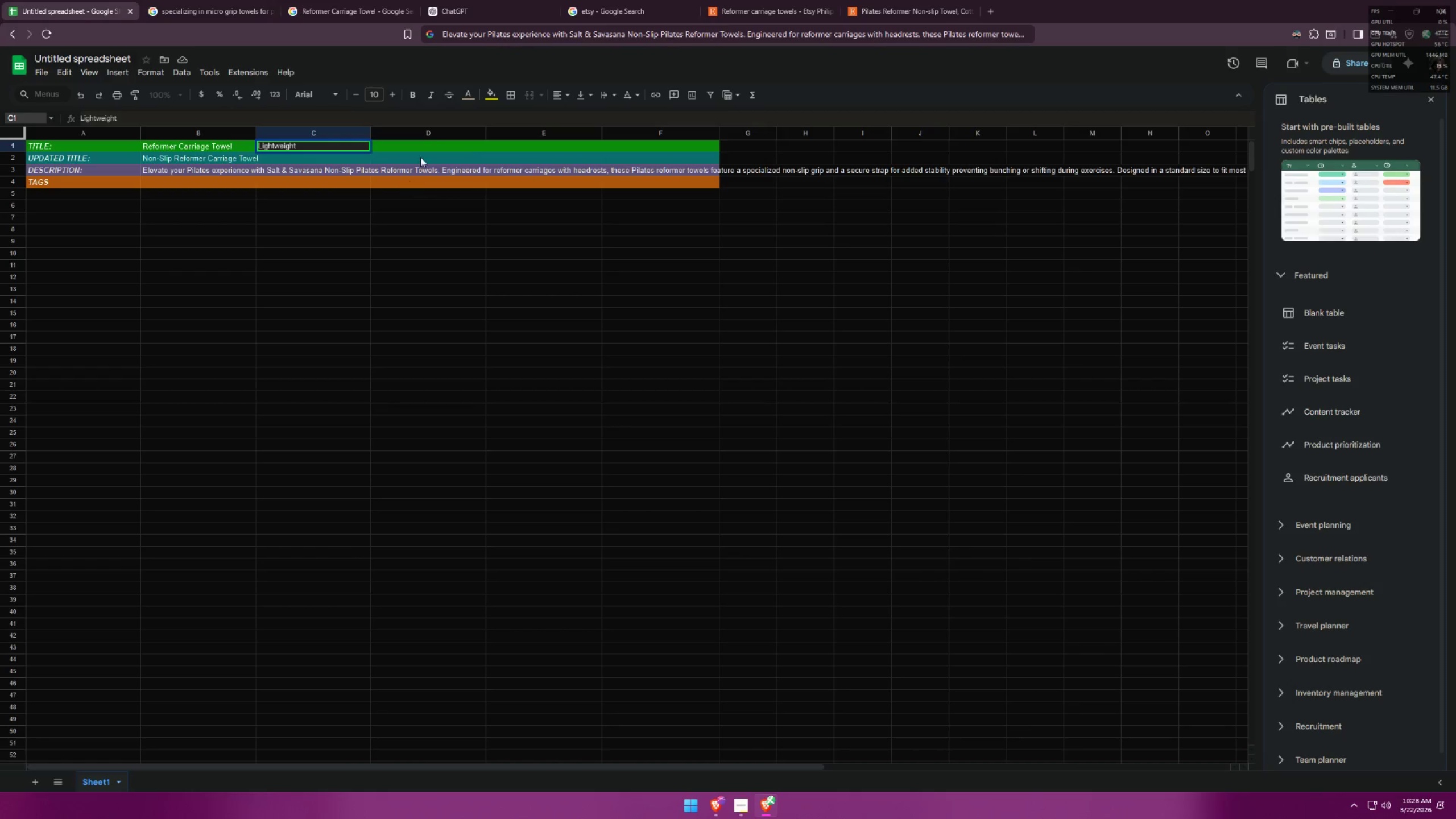 
type( Reformer Towel)
 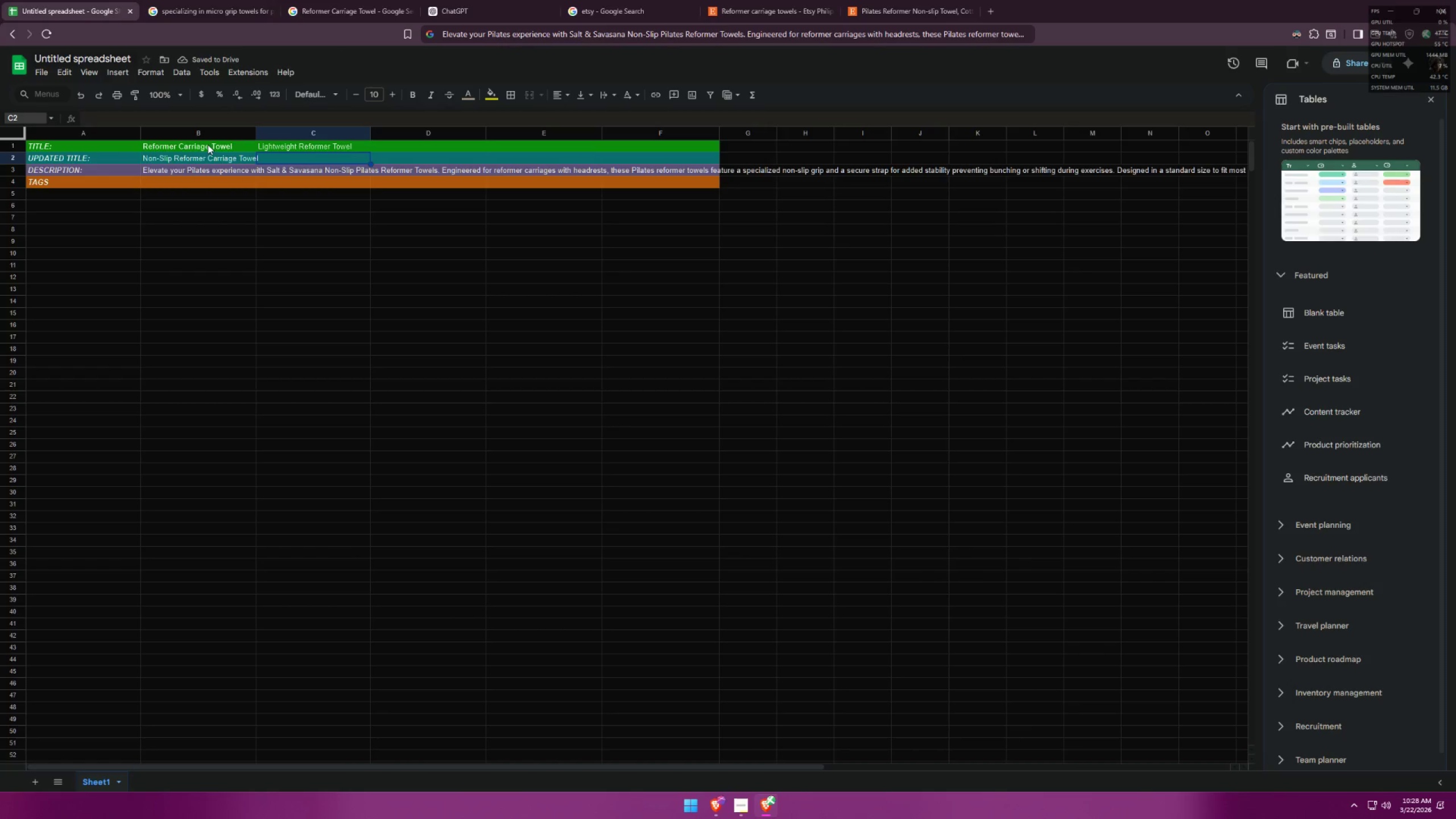 
wait(5.44)
 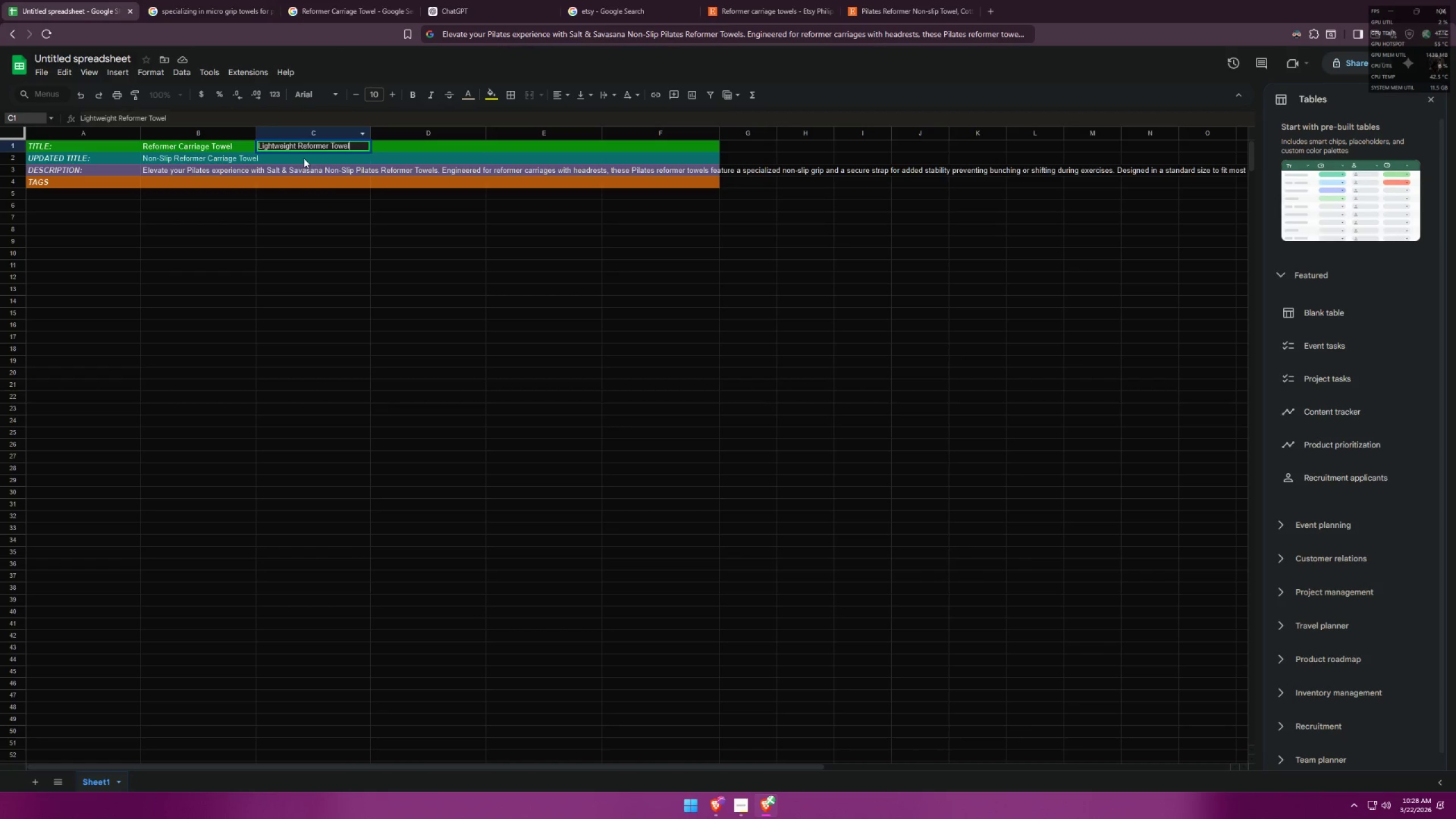 
key(Alt+AltLeft)
 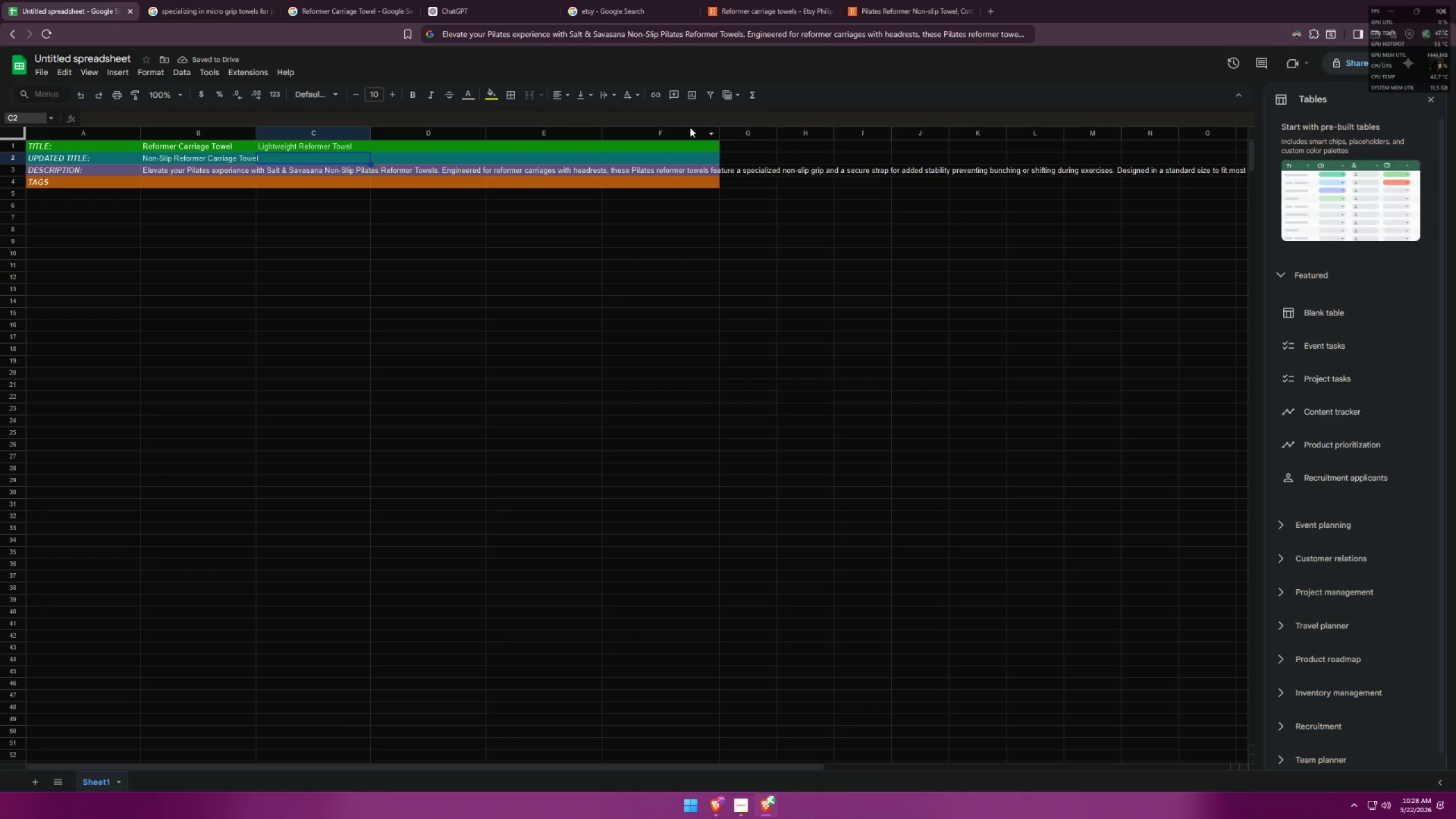 
key(Alt+Tab)